 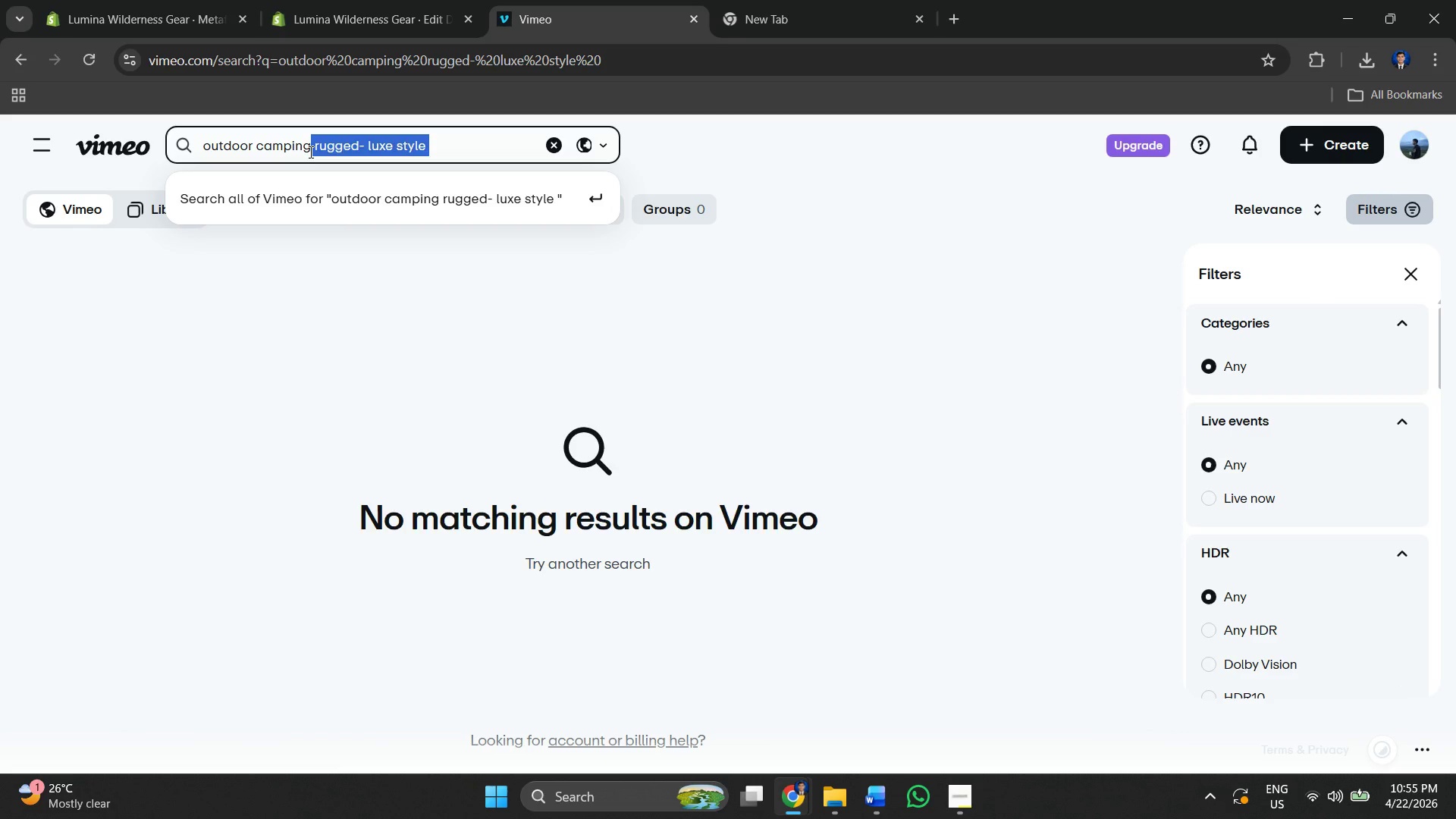 
left_click([309, 152])
 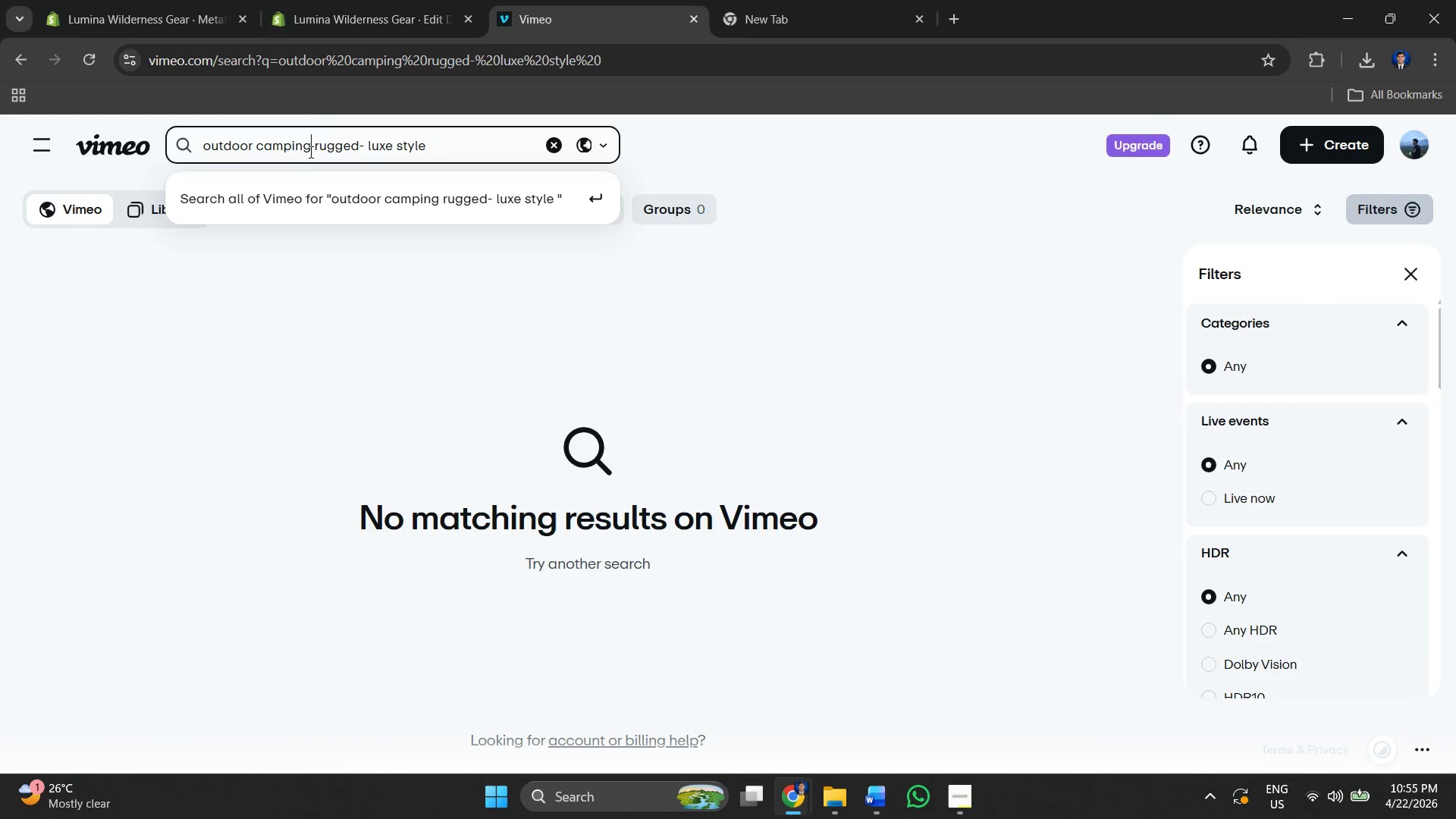 
key(Backspace)
 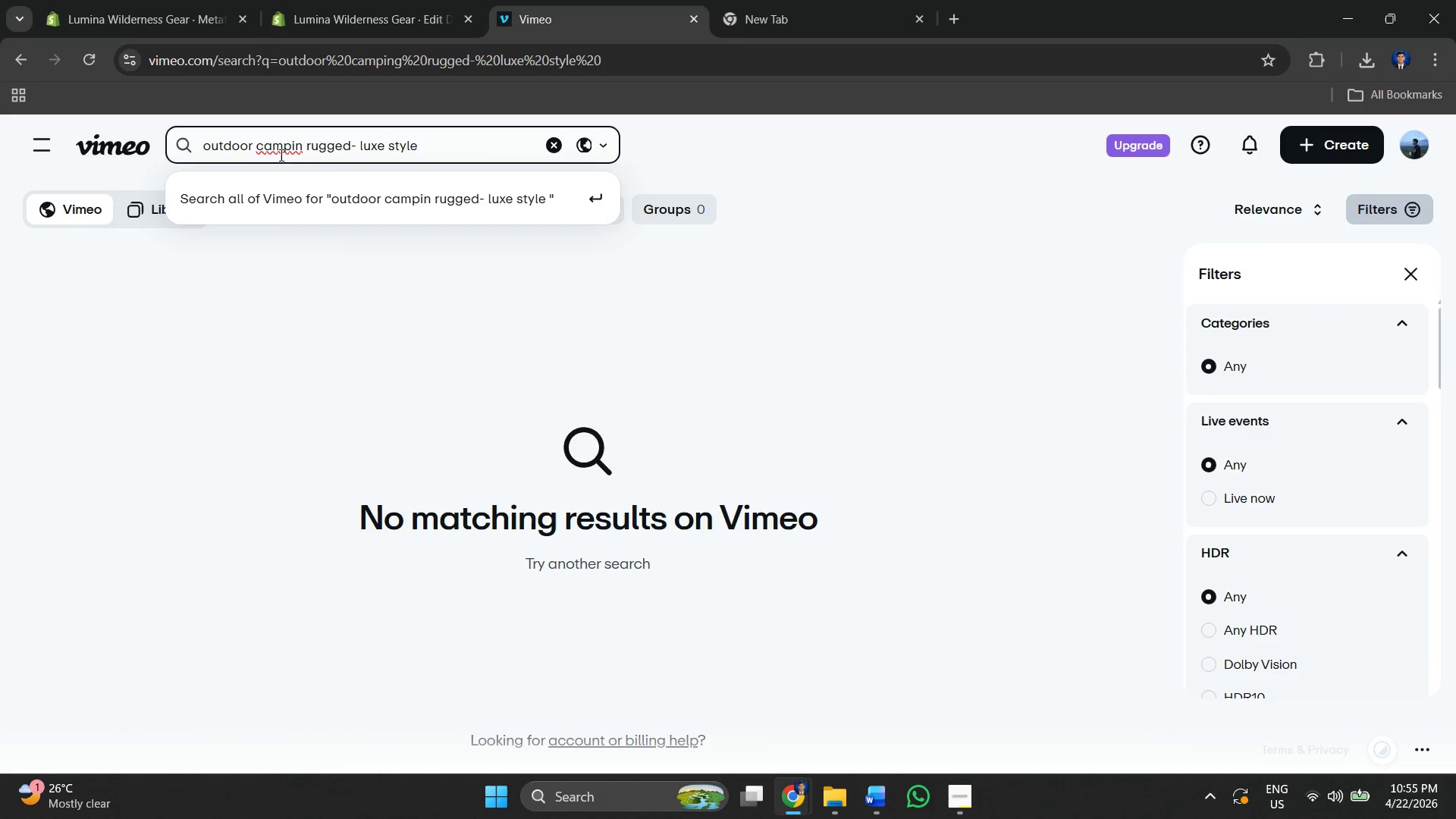 
left_click_drag(start_coordinate=[456, 134], to_coordinate=[303, 155])
 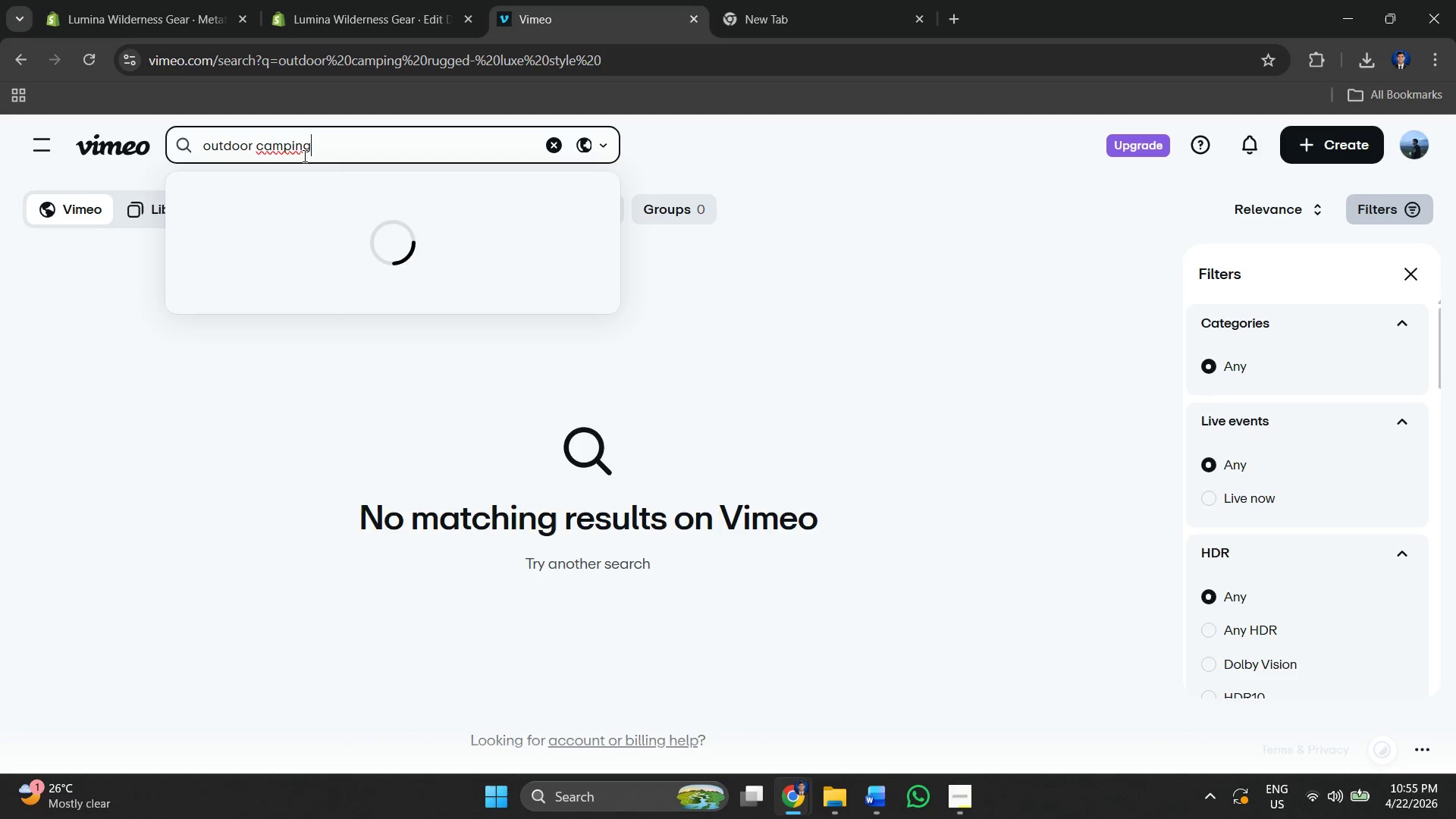 
key(G)
 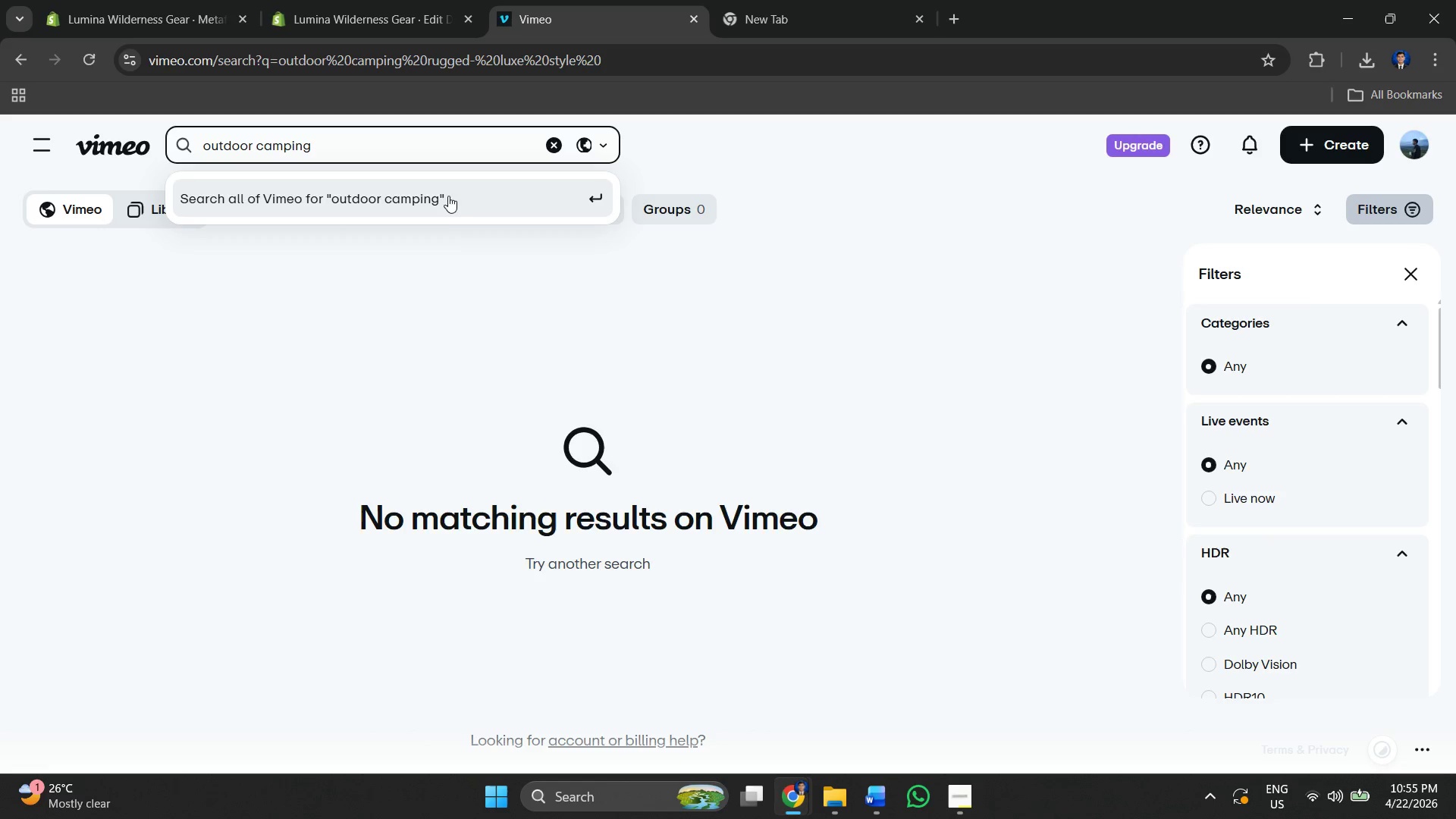 
left_click([442, 202])
 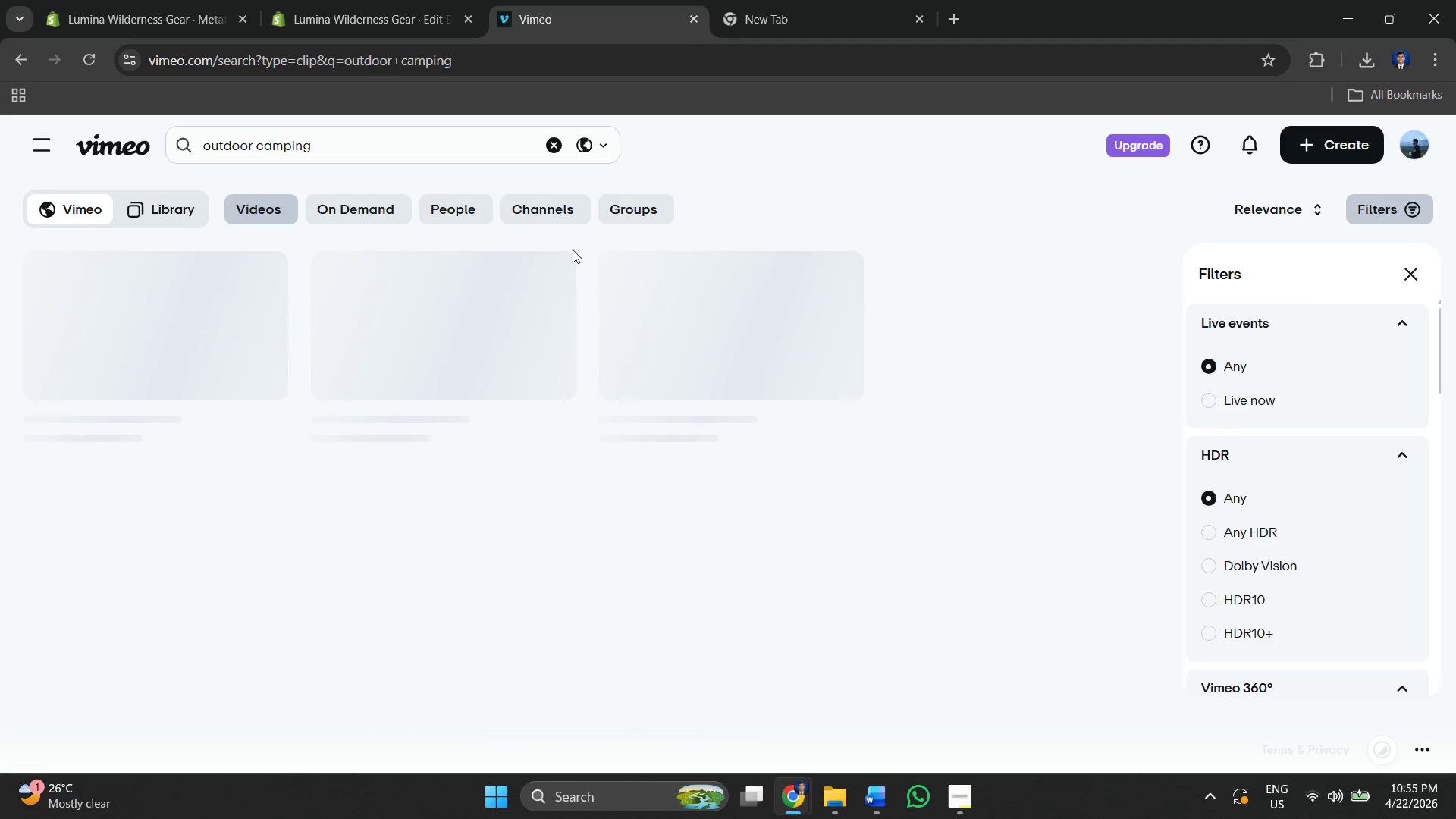 
wait(11.02)
 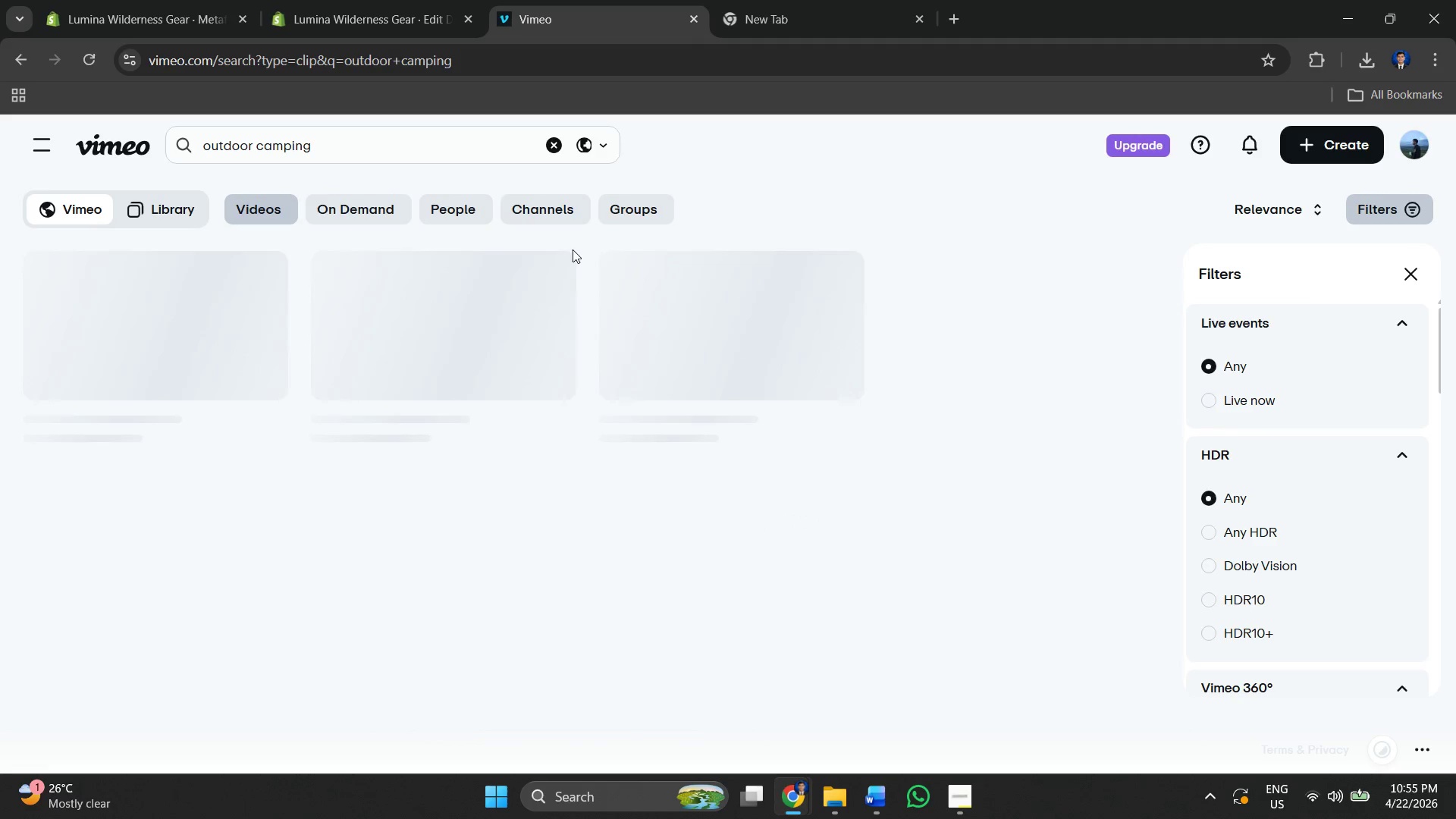 
scroll: coordinate [225, 301], scroll_direction: down, amount: 2.0
 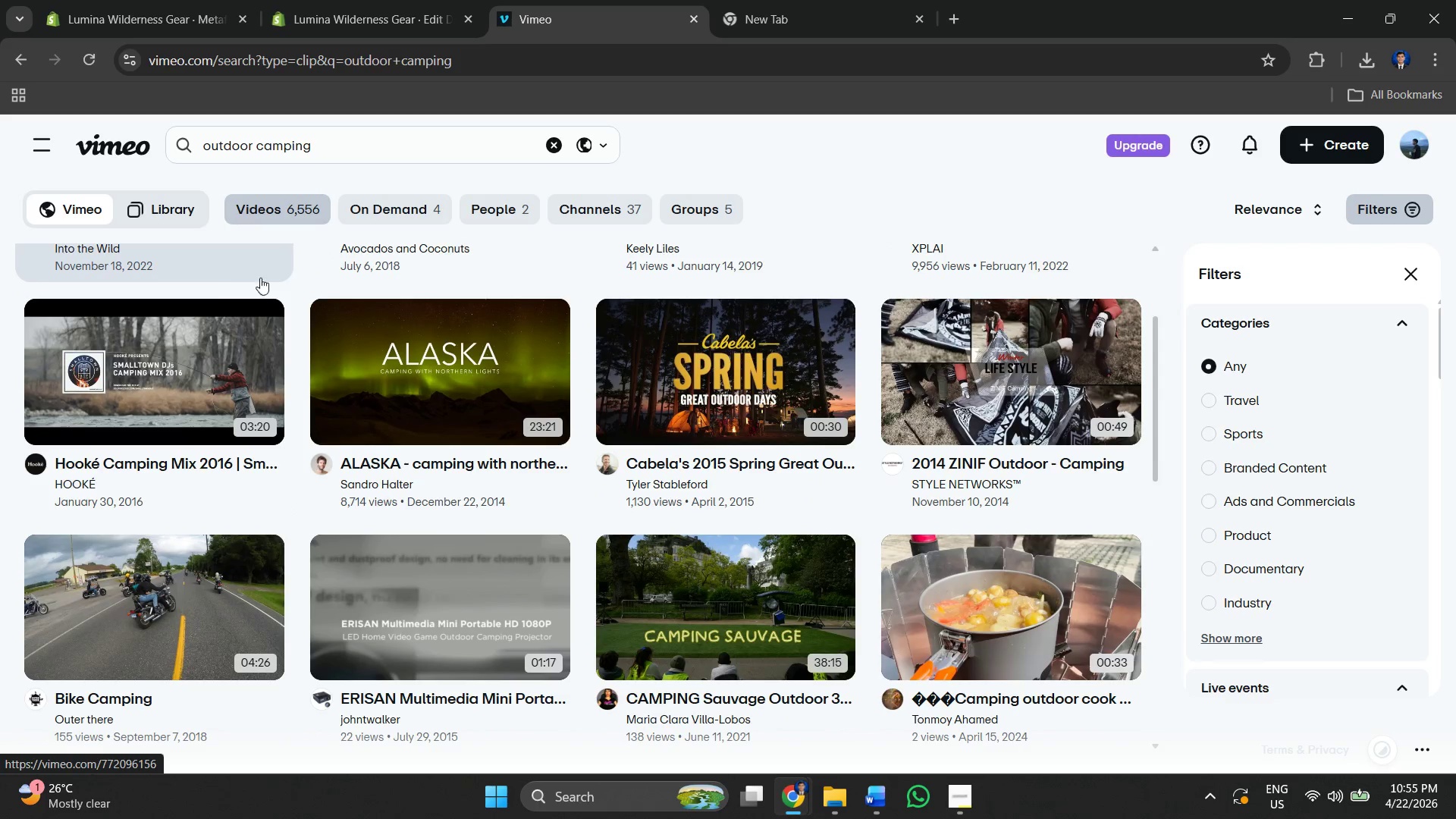 
scroll: coordinate [315, 291], scroll_direction: up, amount: 4.0
 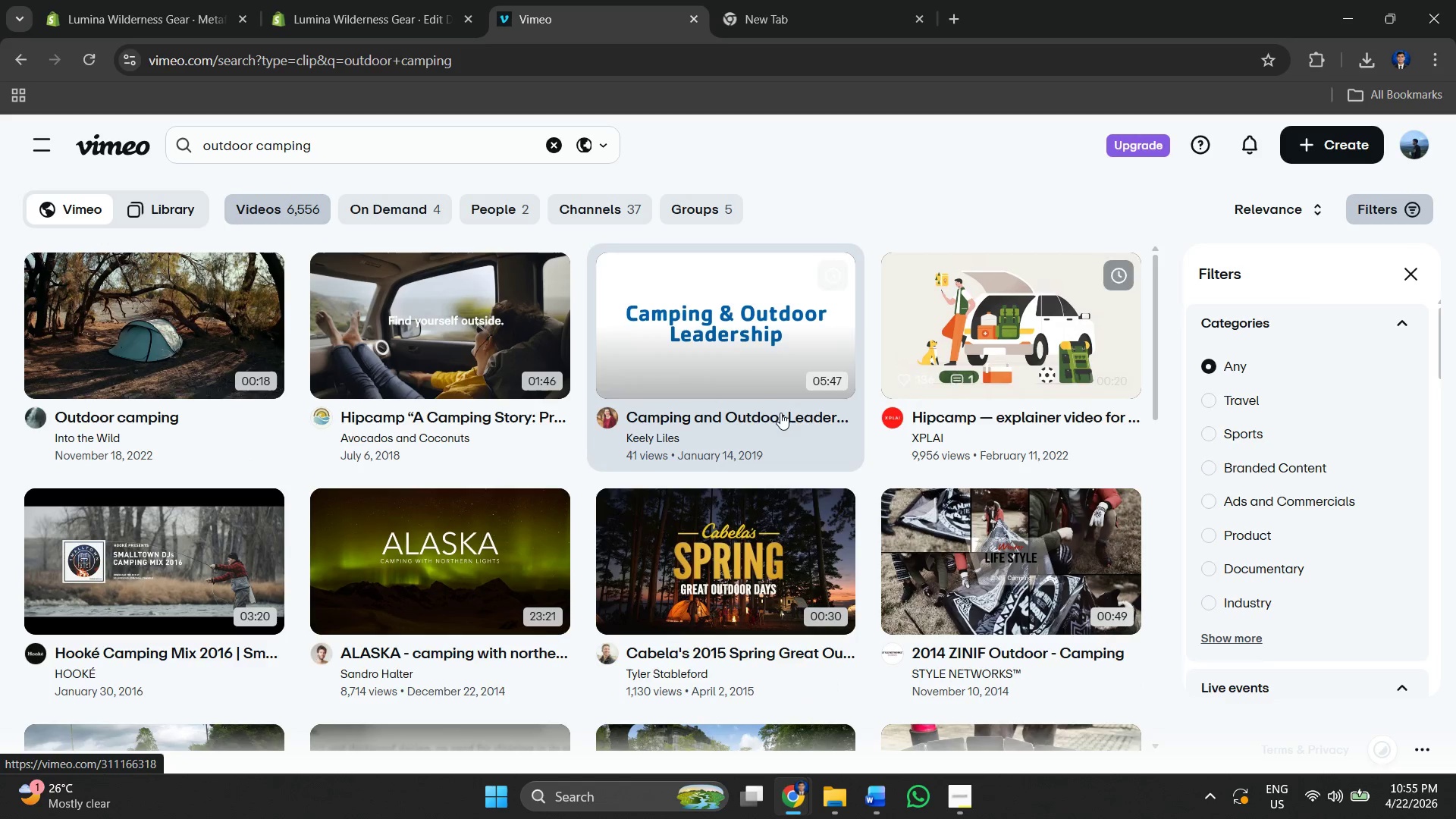 
scroll: coordinate [337, 410], scroll_direction: down, amount: 8.0
 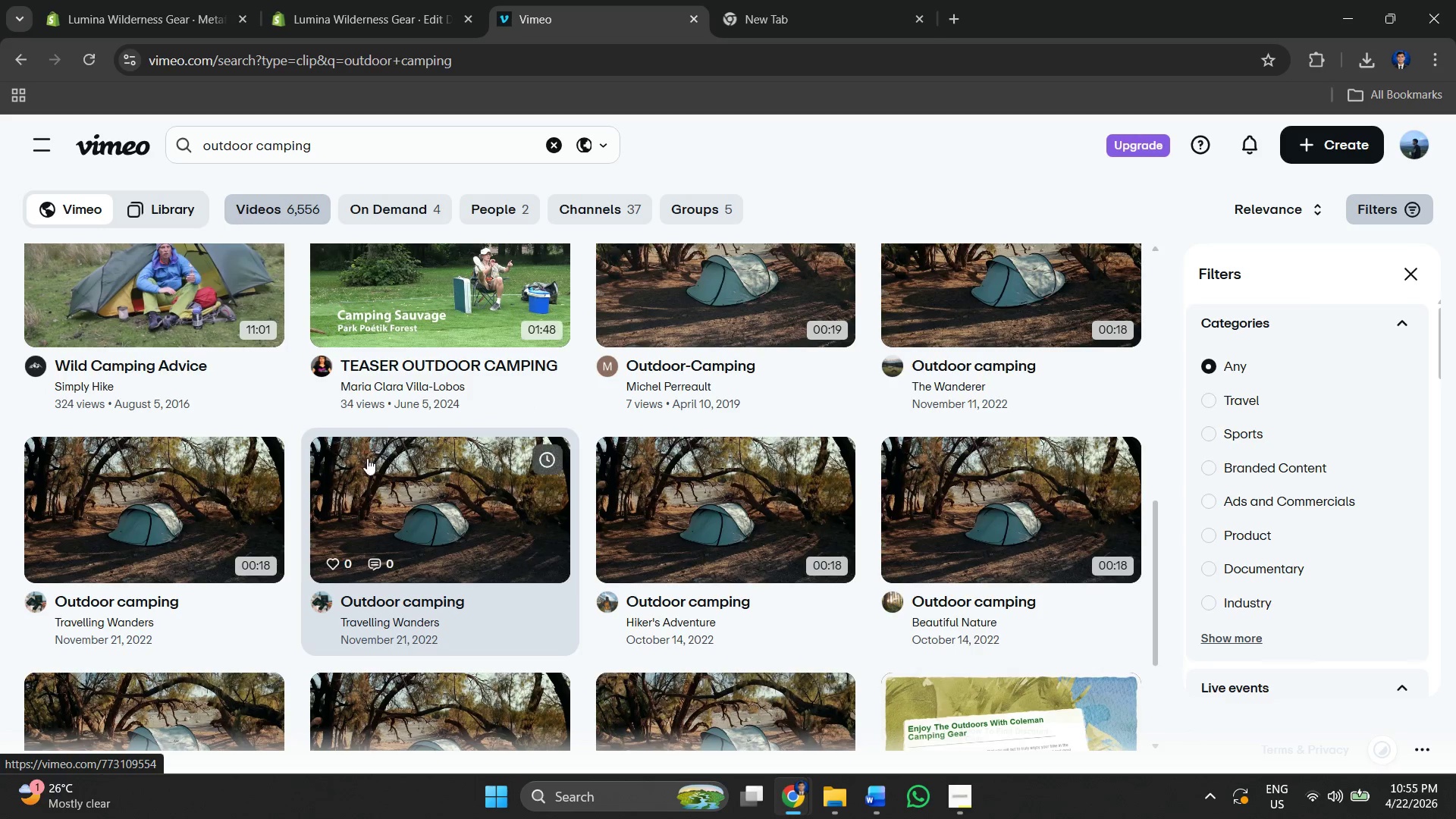 
scroll: coordinate [185, 436], scroll_direction: up, amount: 6.0
 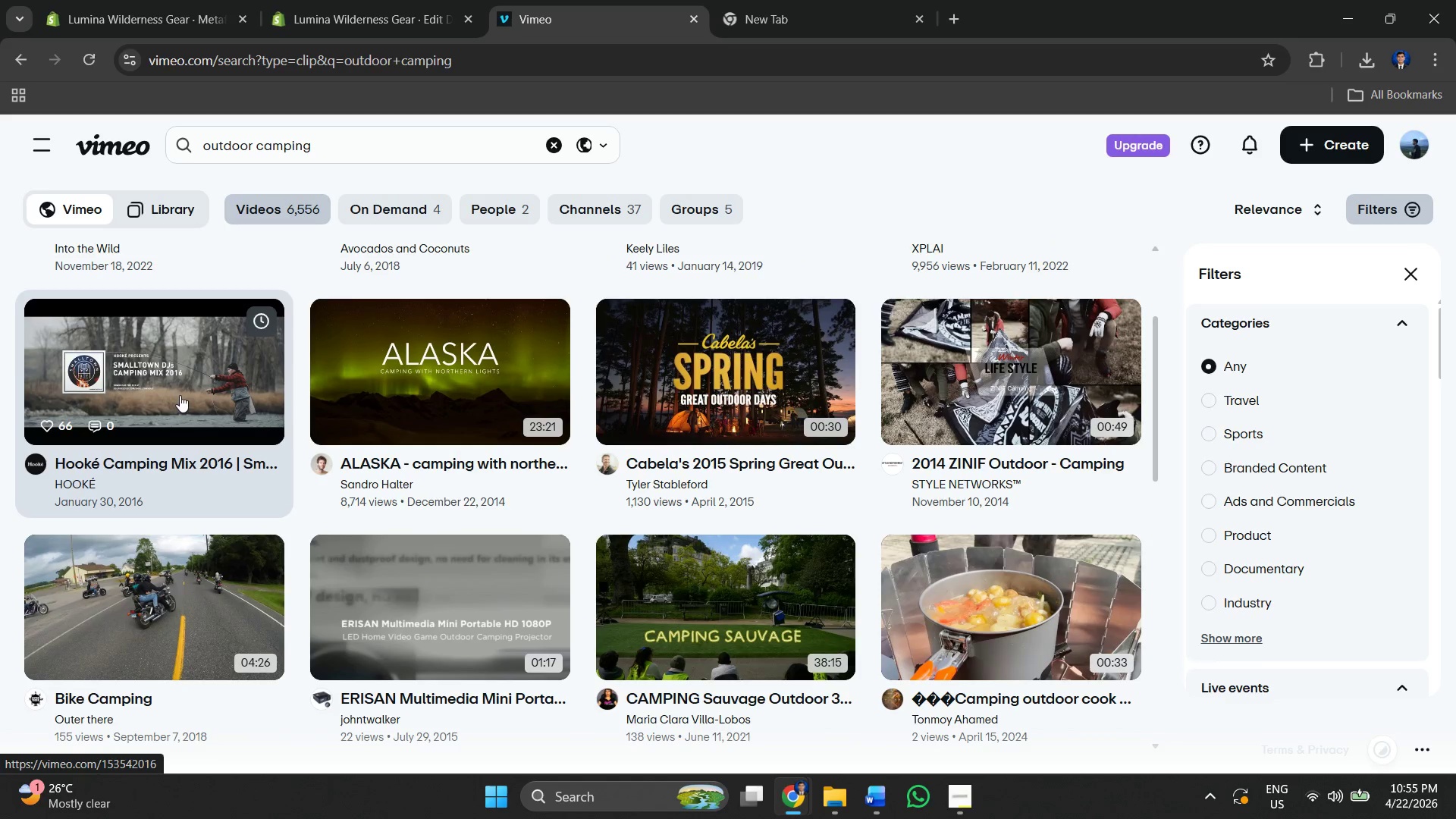 
scroll: coordinate [508, 524], scroll_direction: down, amount: 6.0
 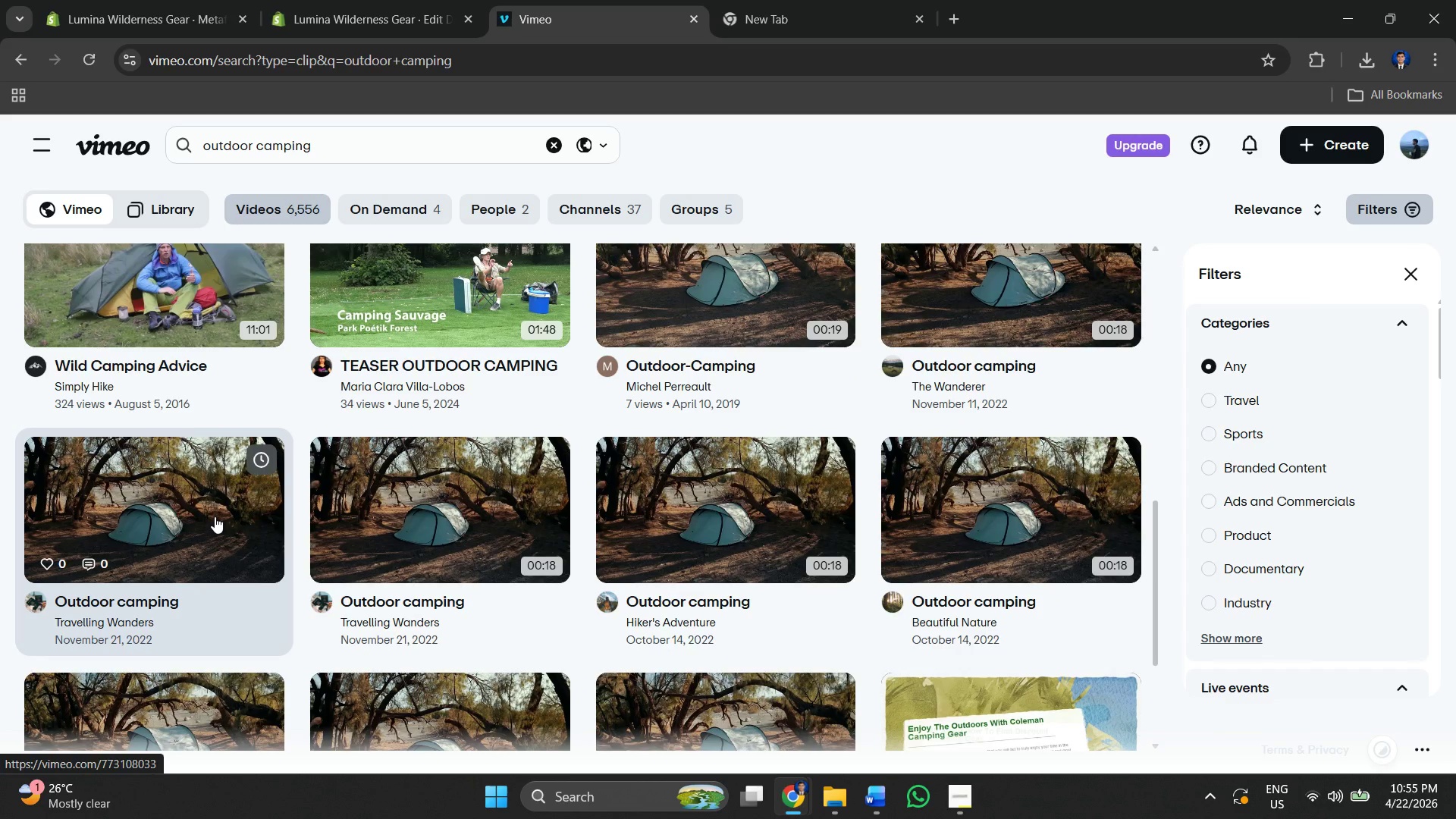 
double_click([215, 516])
 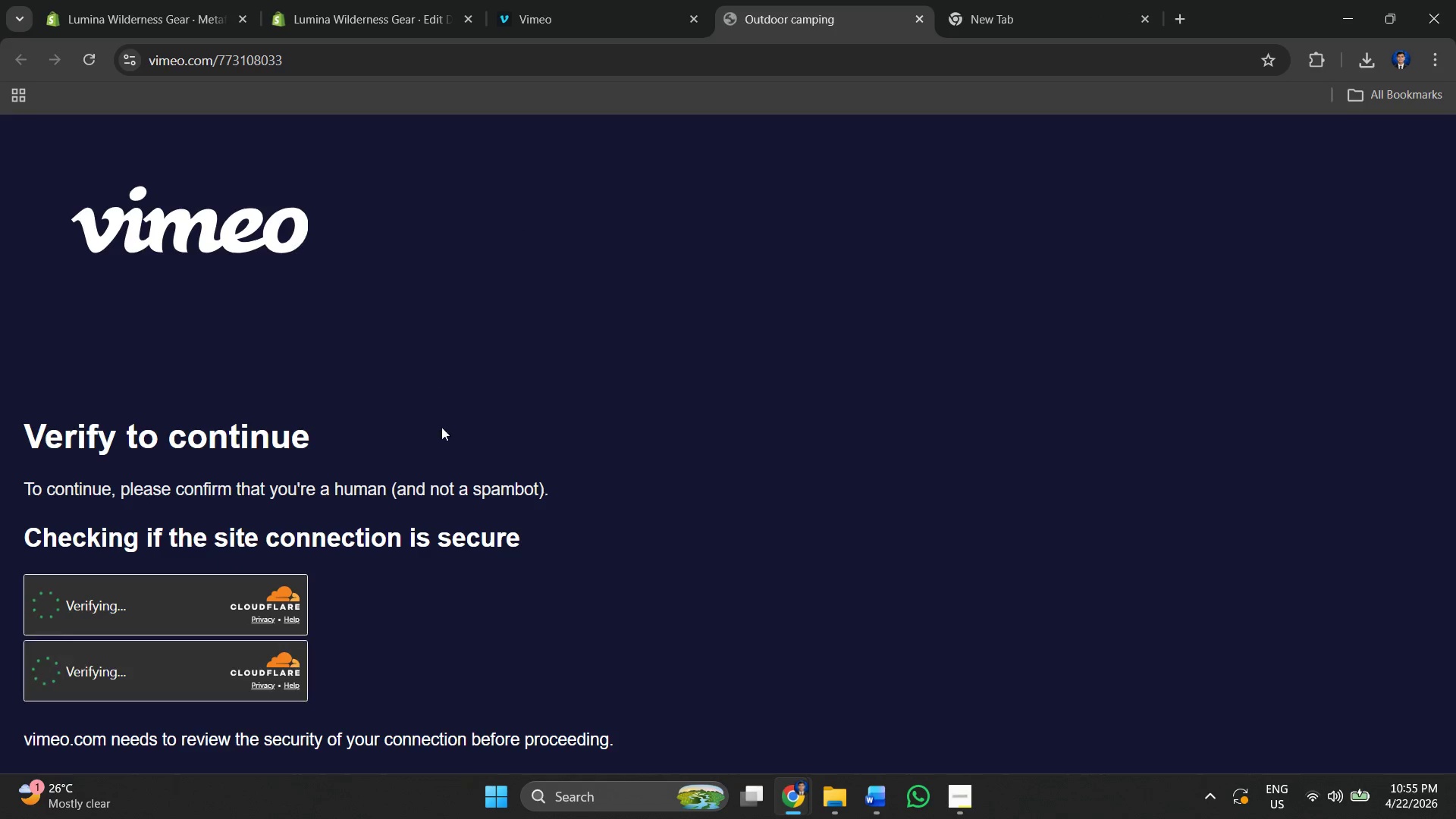 
scroll: coordinate [485, 438], scroll_direction: down, amount: 3.0
 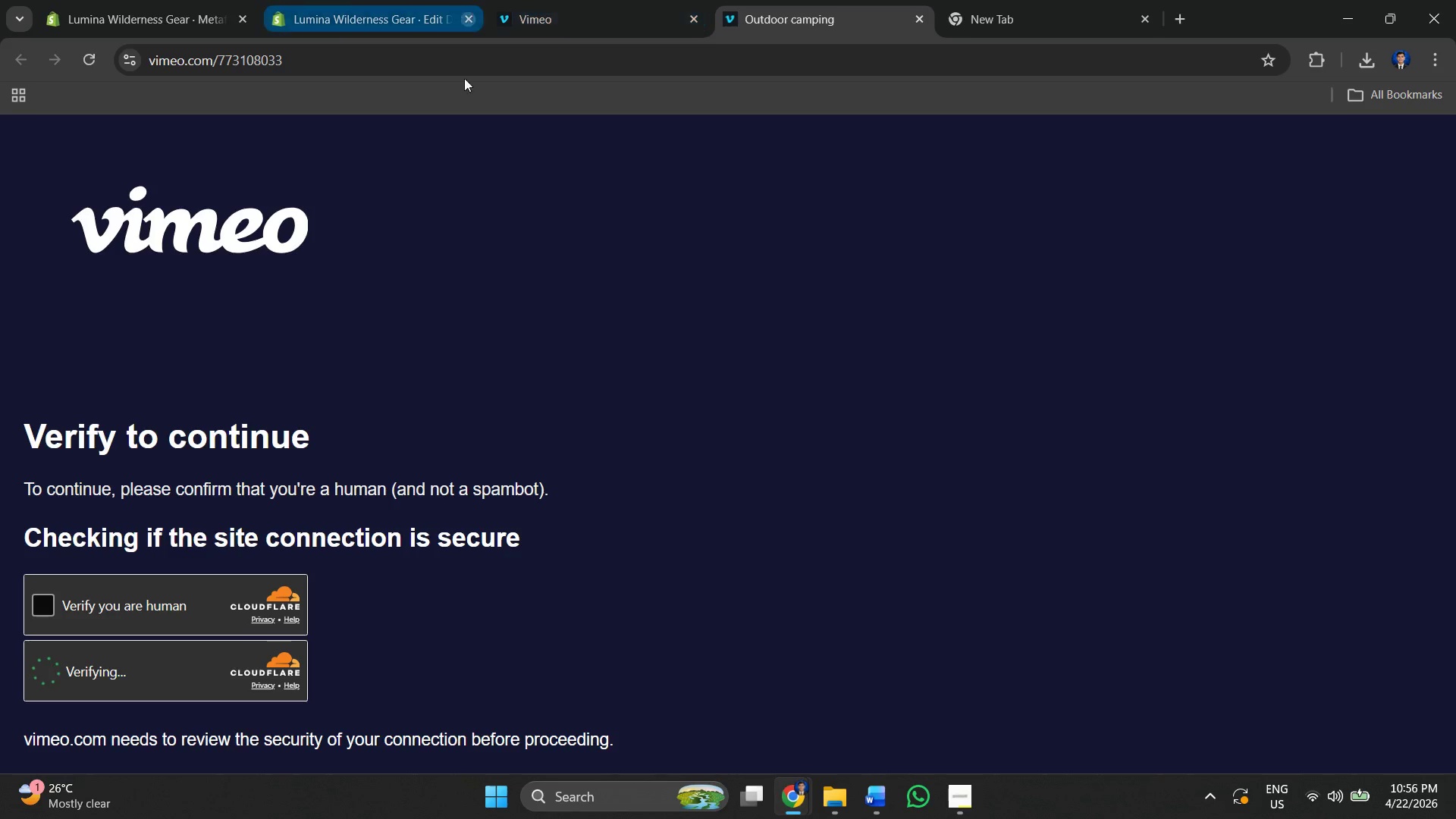 
left_click([55, 608])
 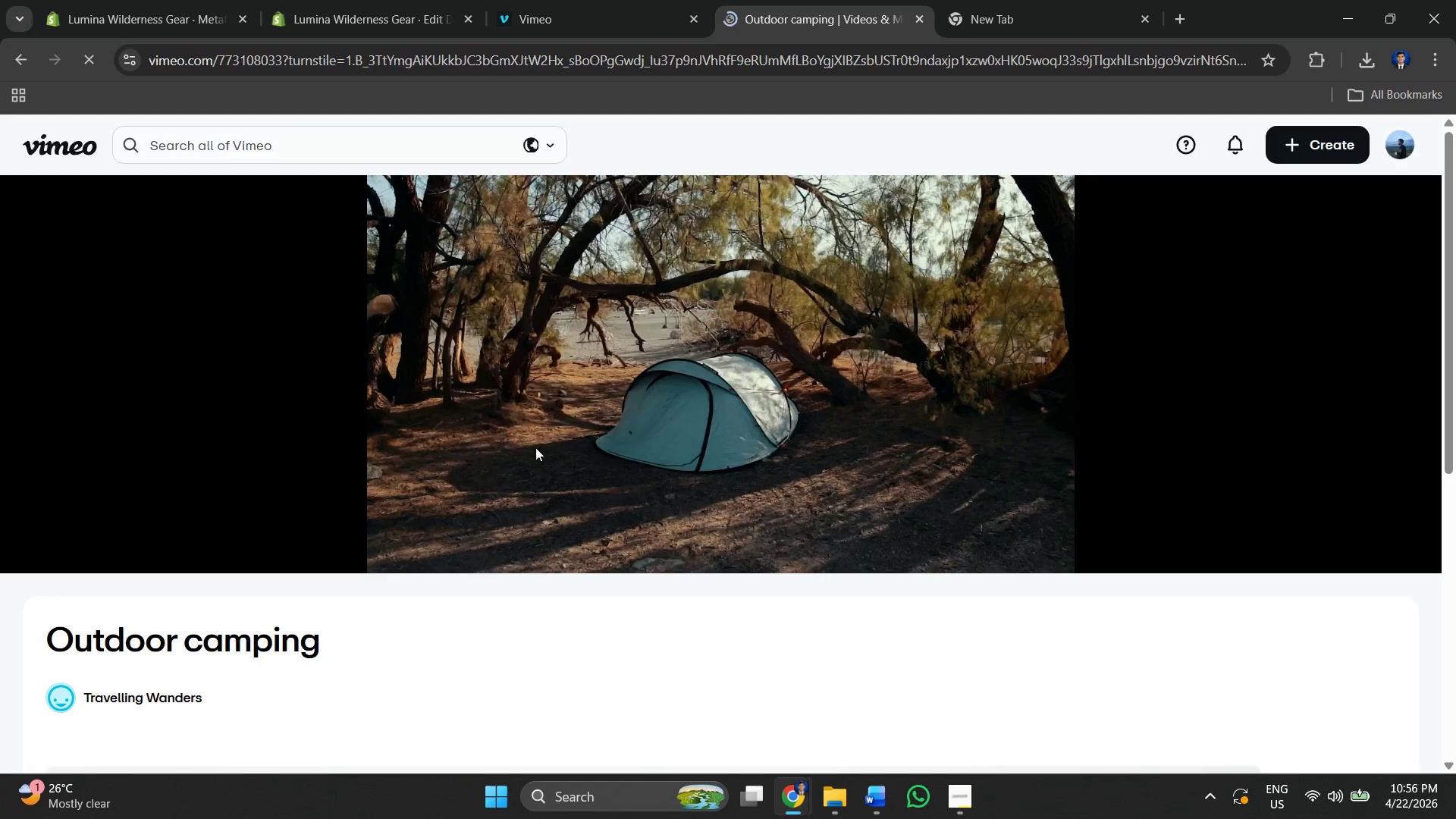 
right_click([626, 356])
 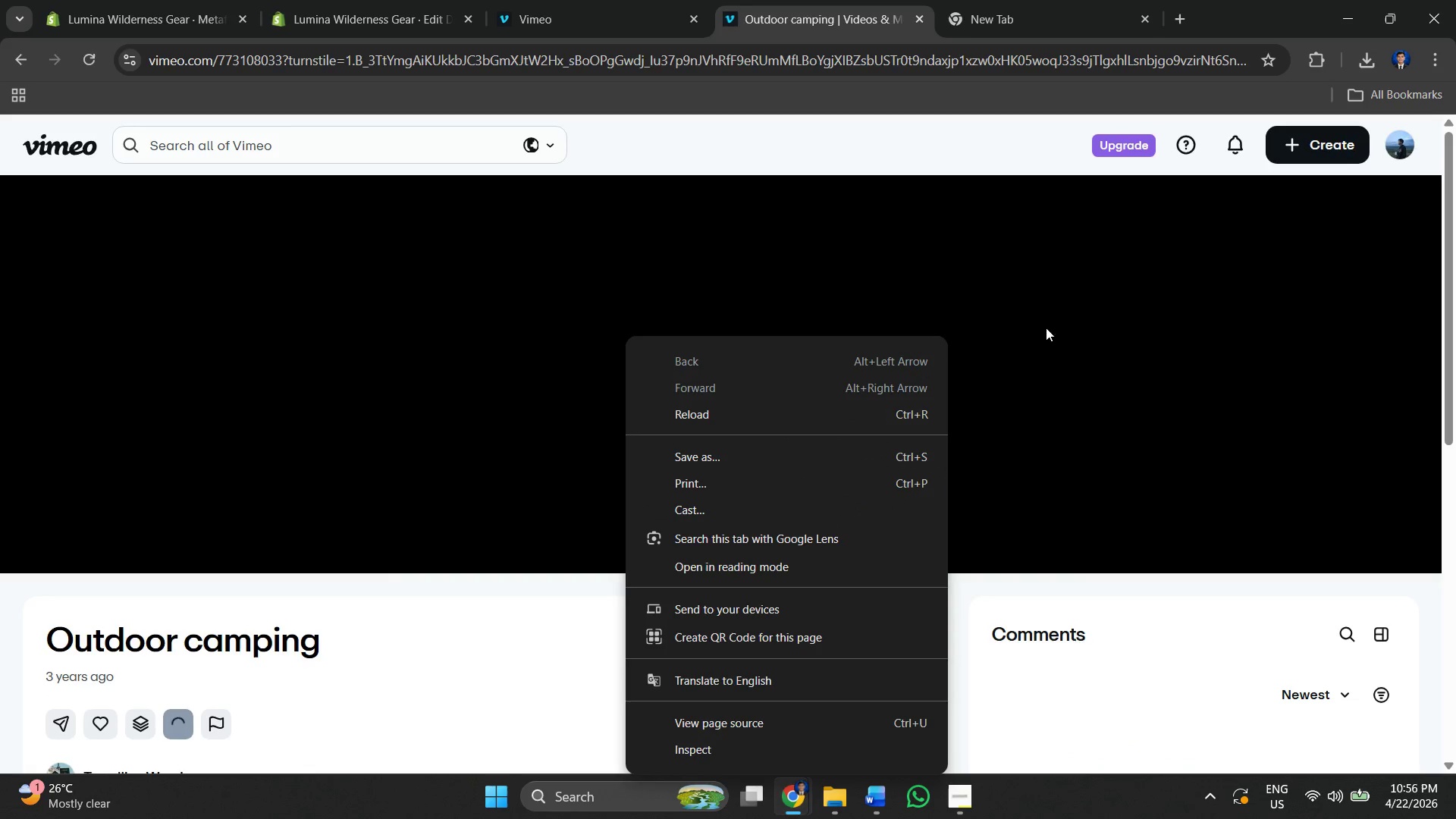 
left_click([1052, 320])
 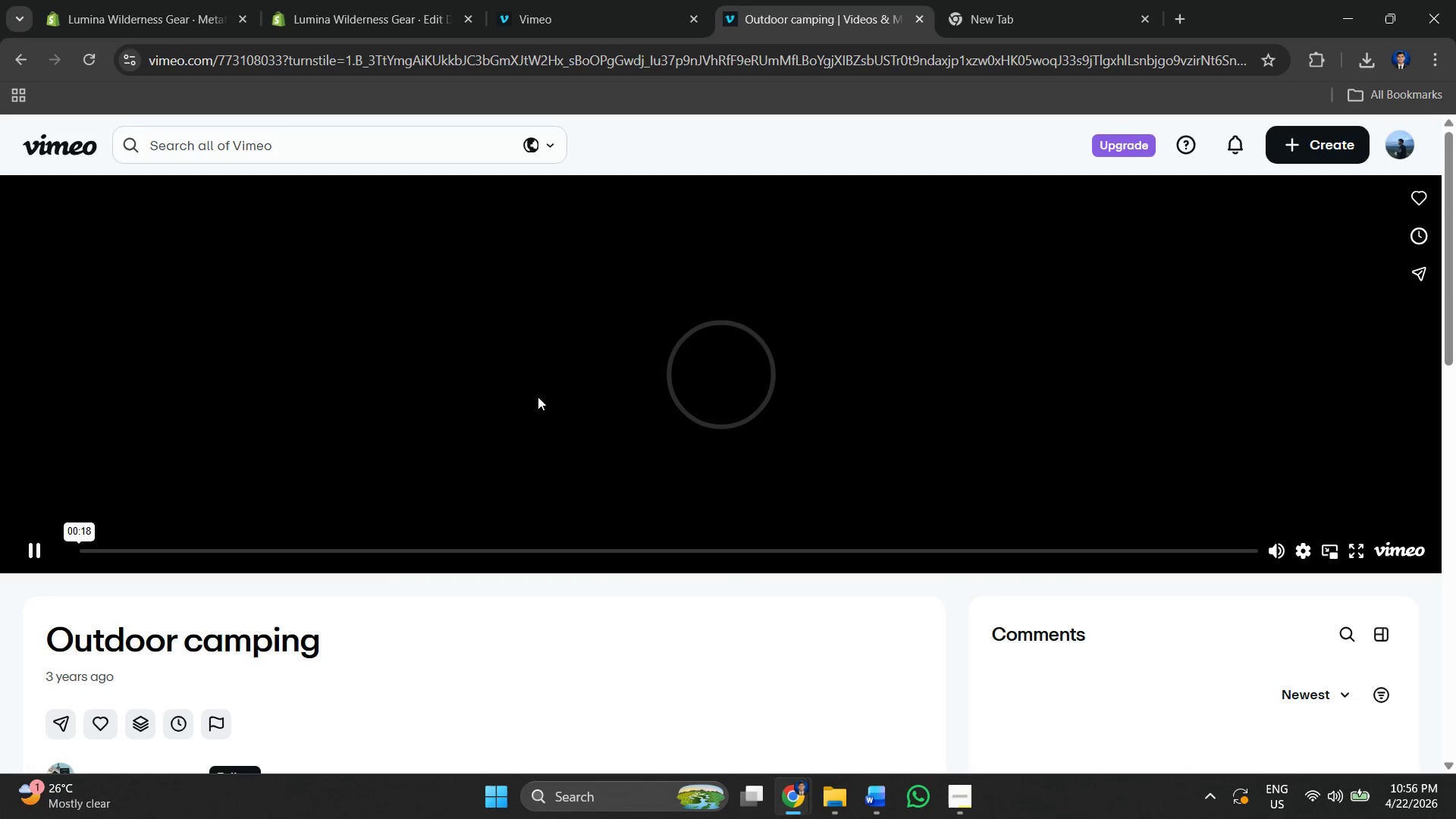 
right_click([538, 397])
 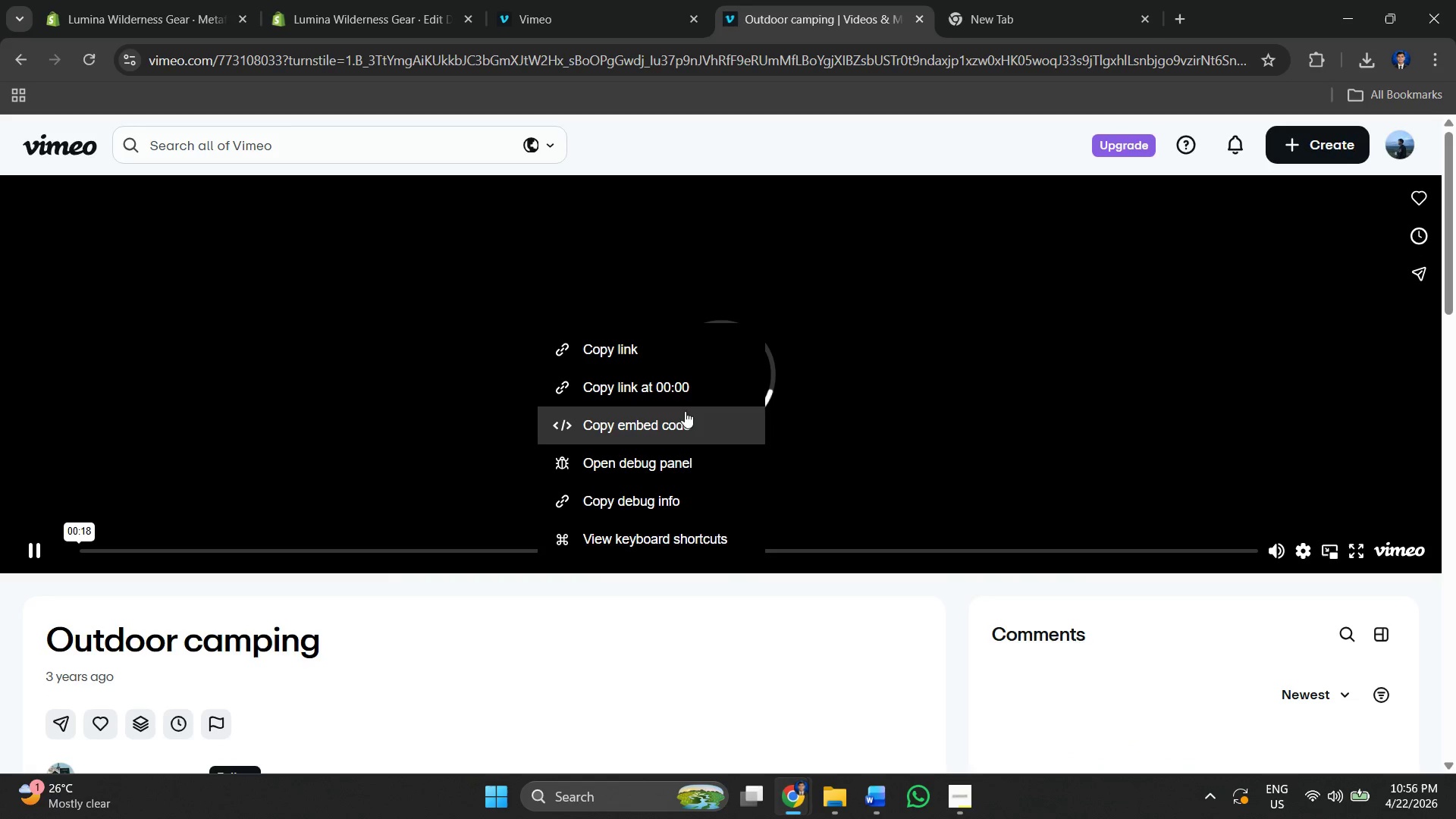 
left_click([637, 387])
 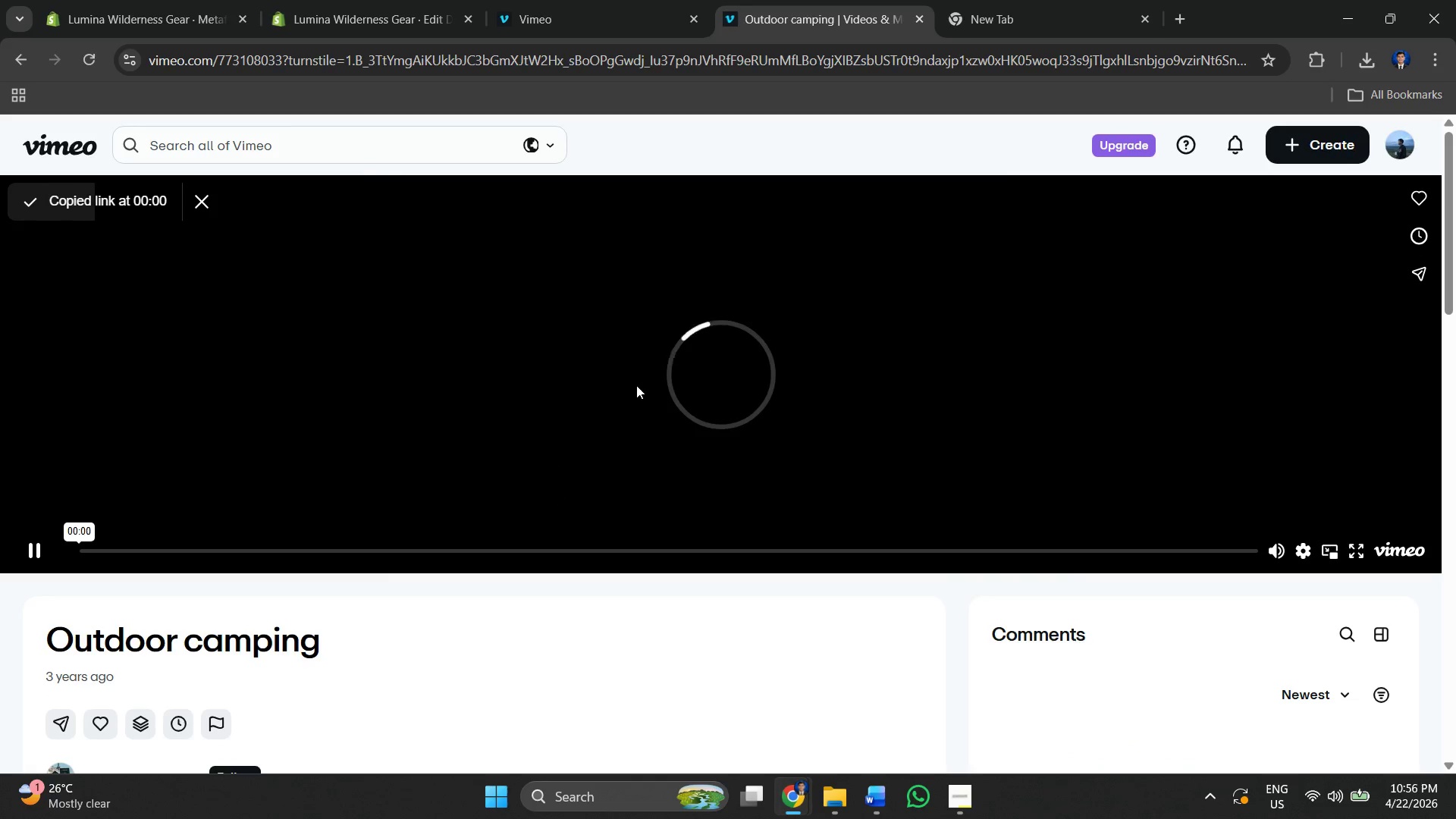 
right_click([645, 383])
 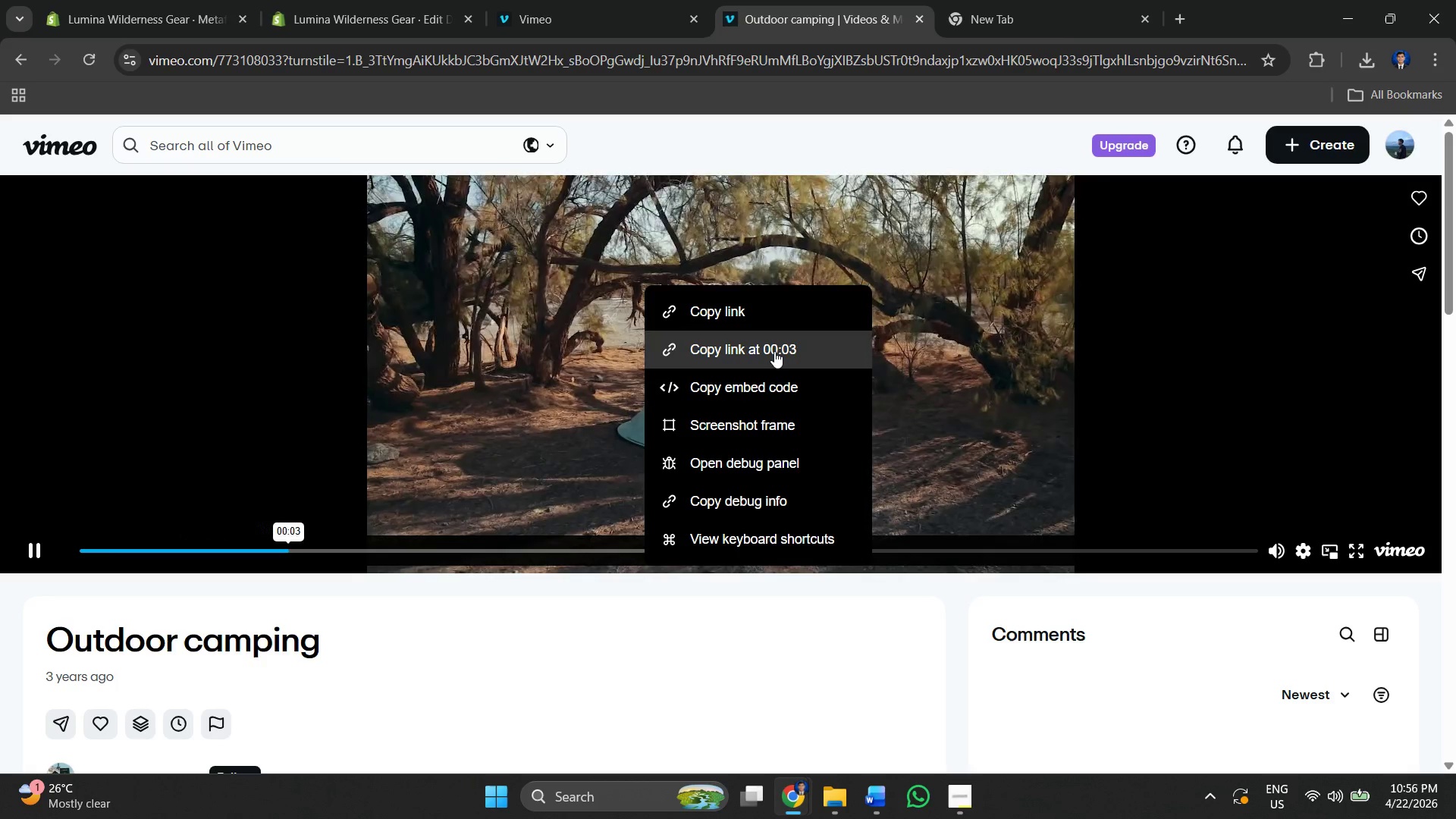 
left_click([773, 315])
 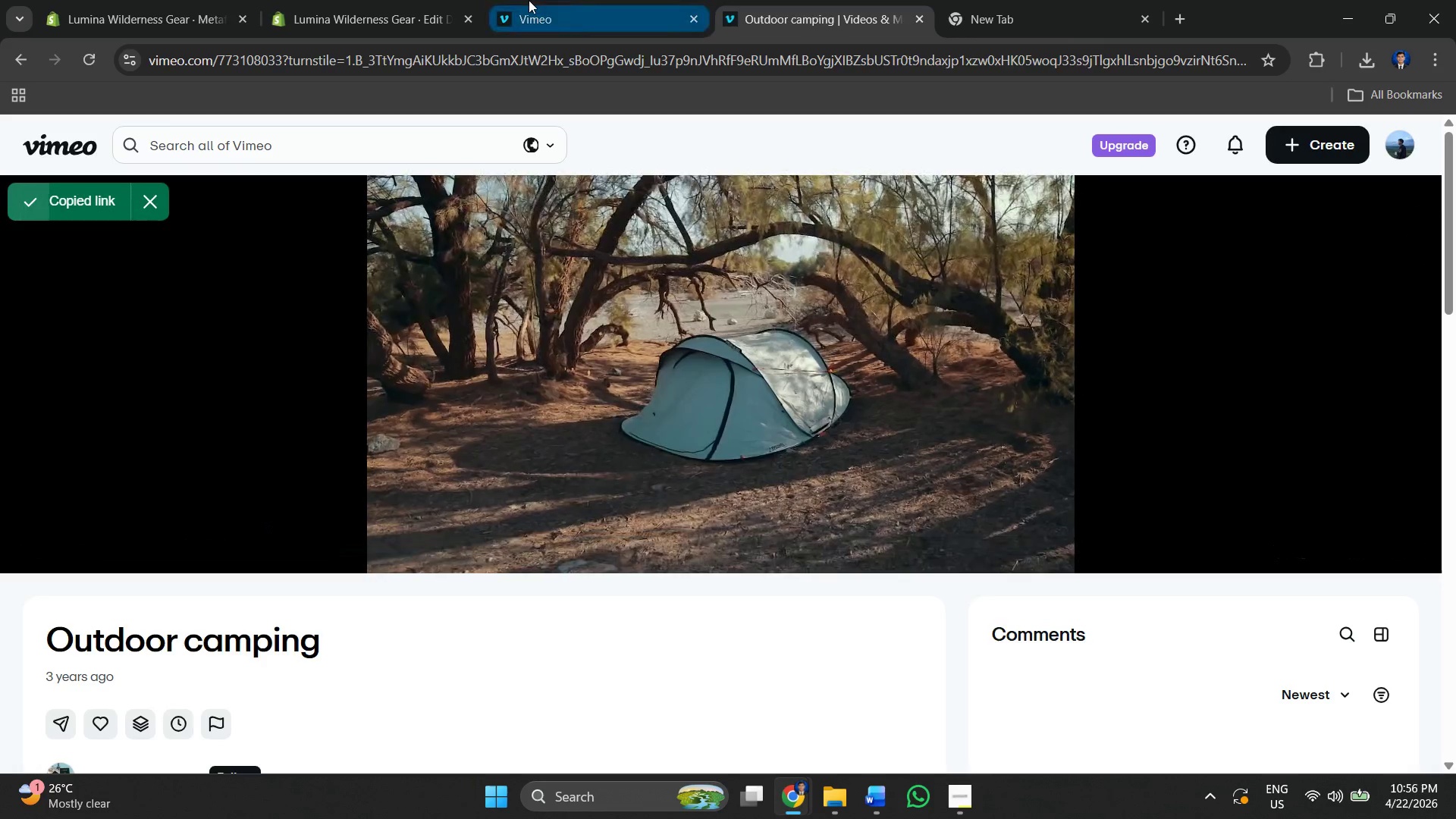 
double_click([365, 0])
 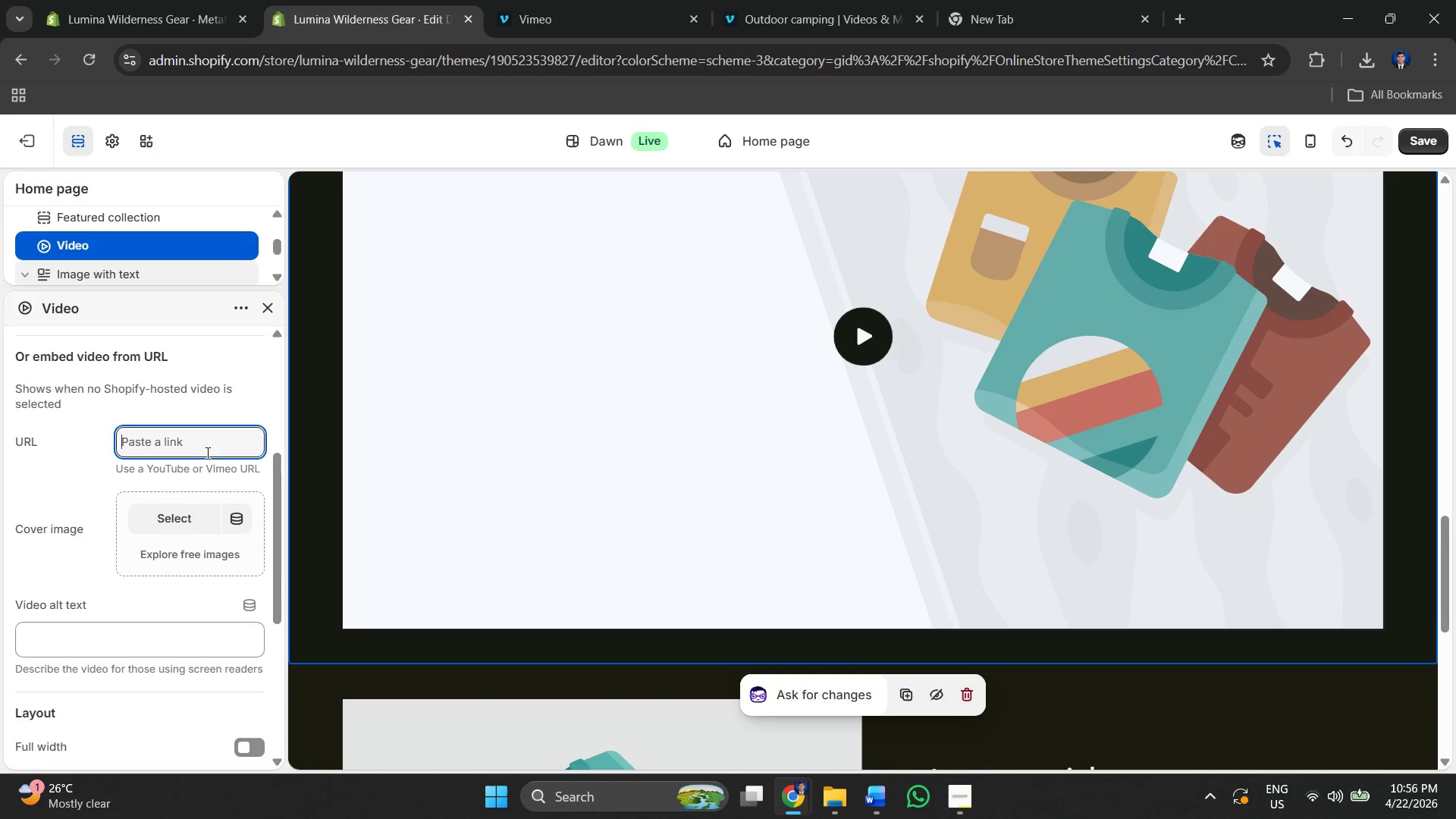 
key(Control+V)
 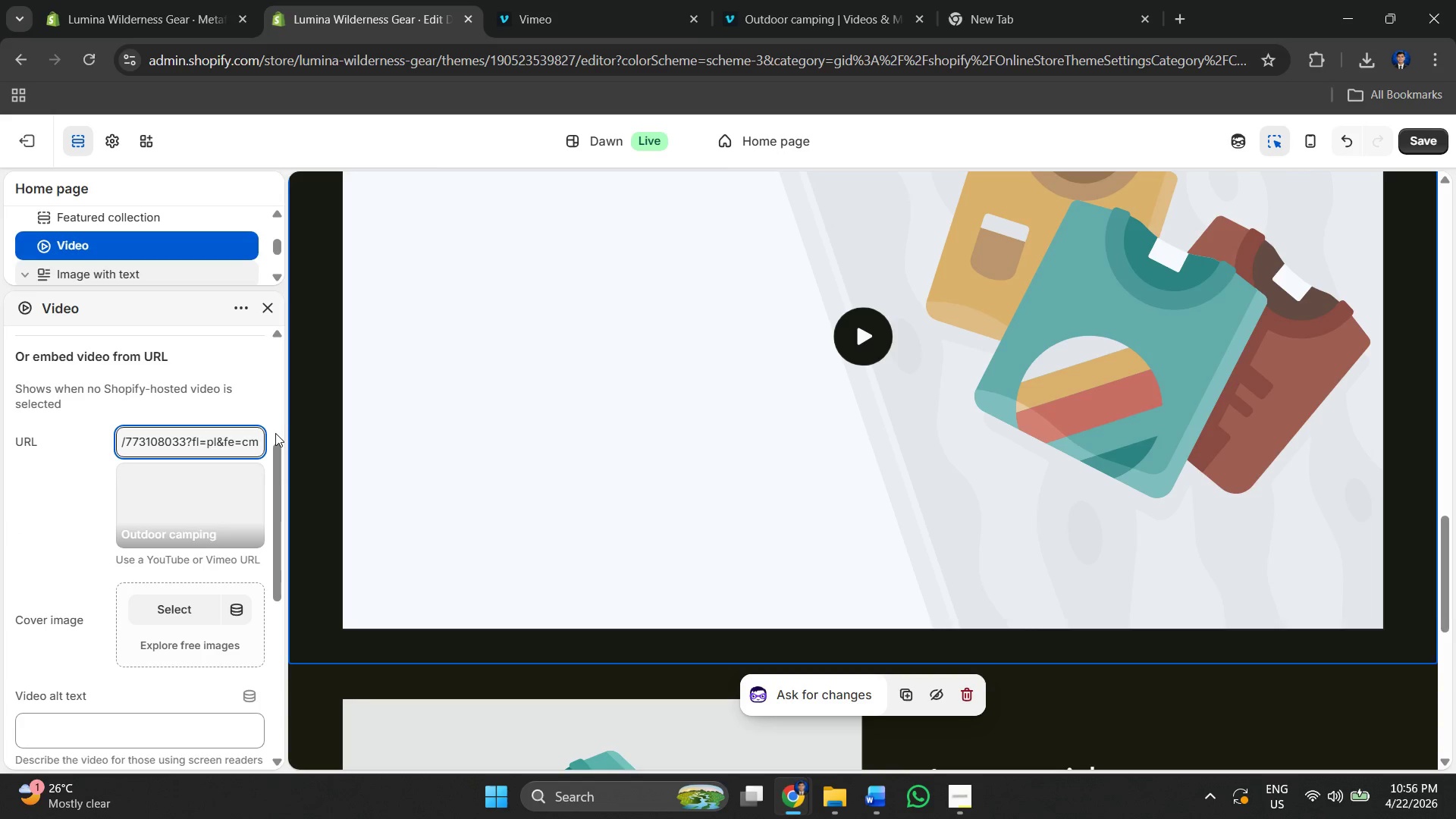 
scroll: coordinate [276, 446], scroll_direction: up, amount: 1.0
 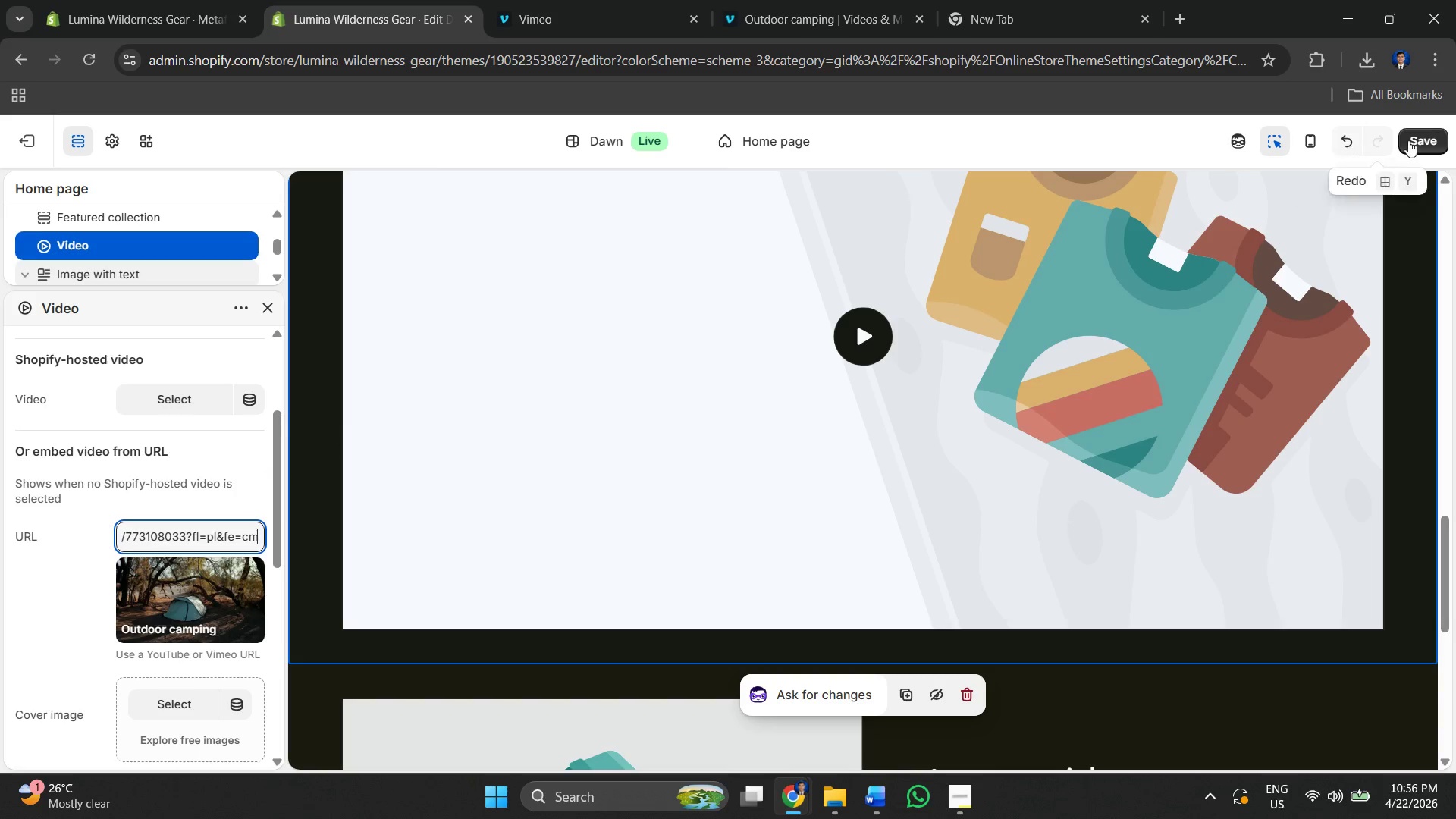 
left_click([1426, 139])
 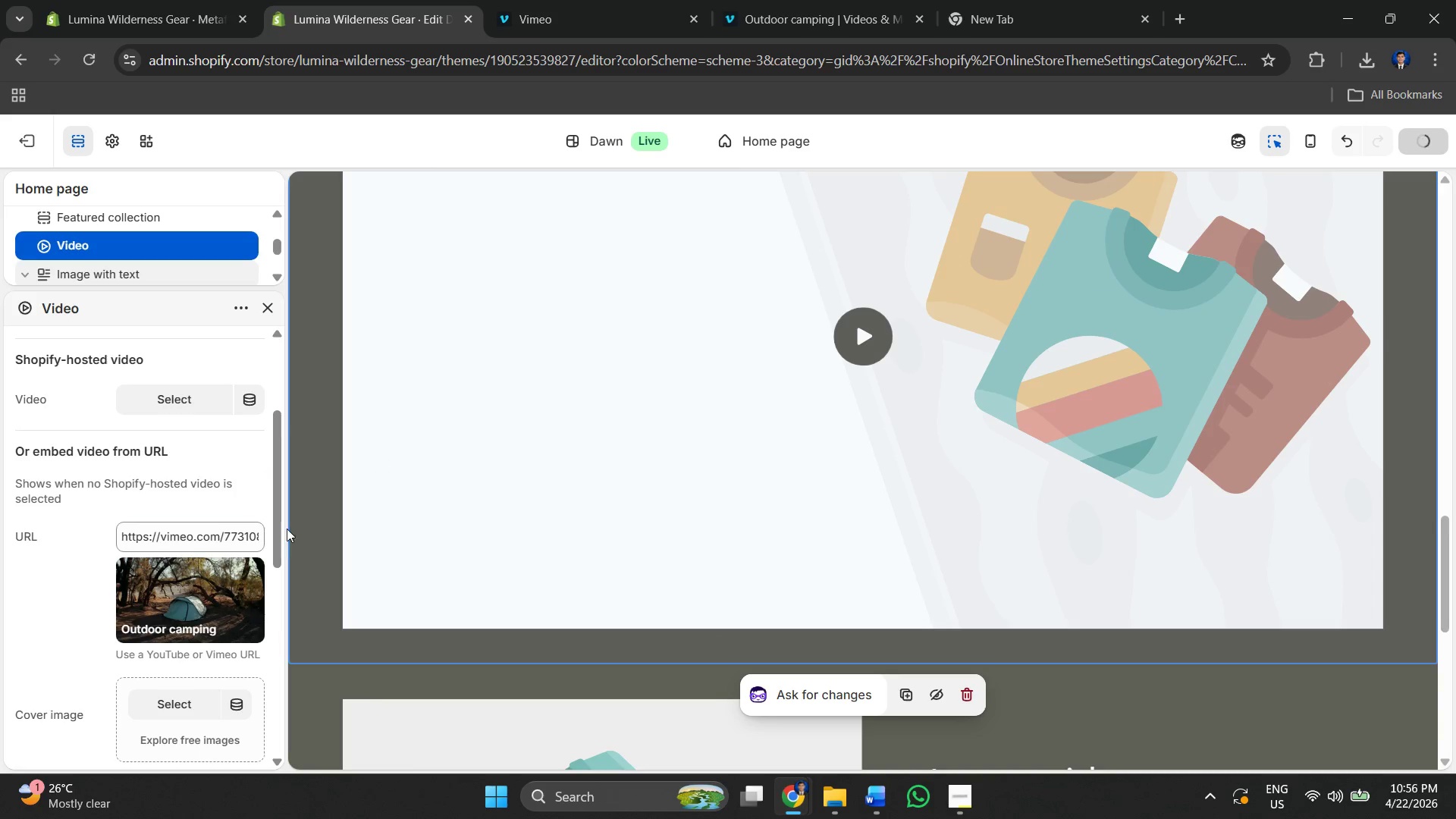 
scroll: coordinate [433, 489], scroll_direction: down, amount: 4.0
 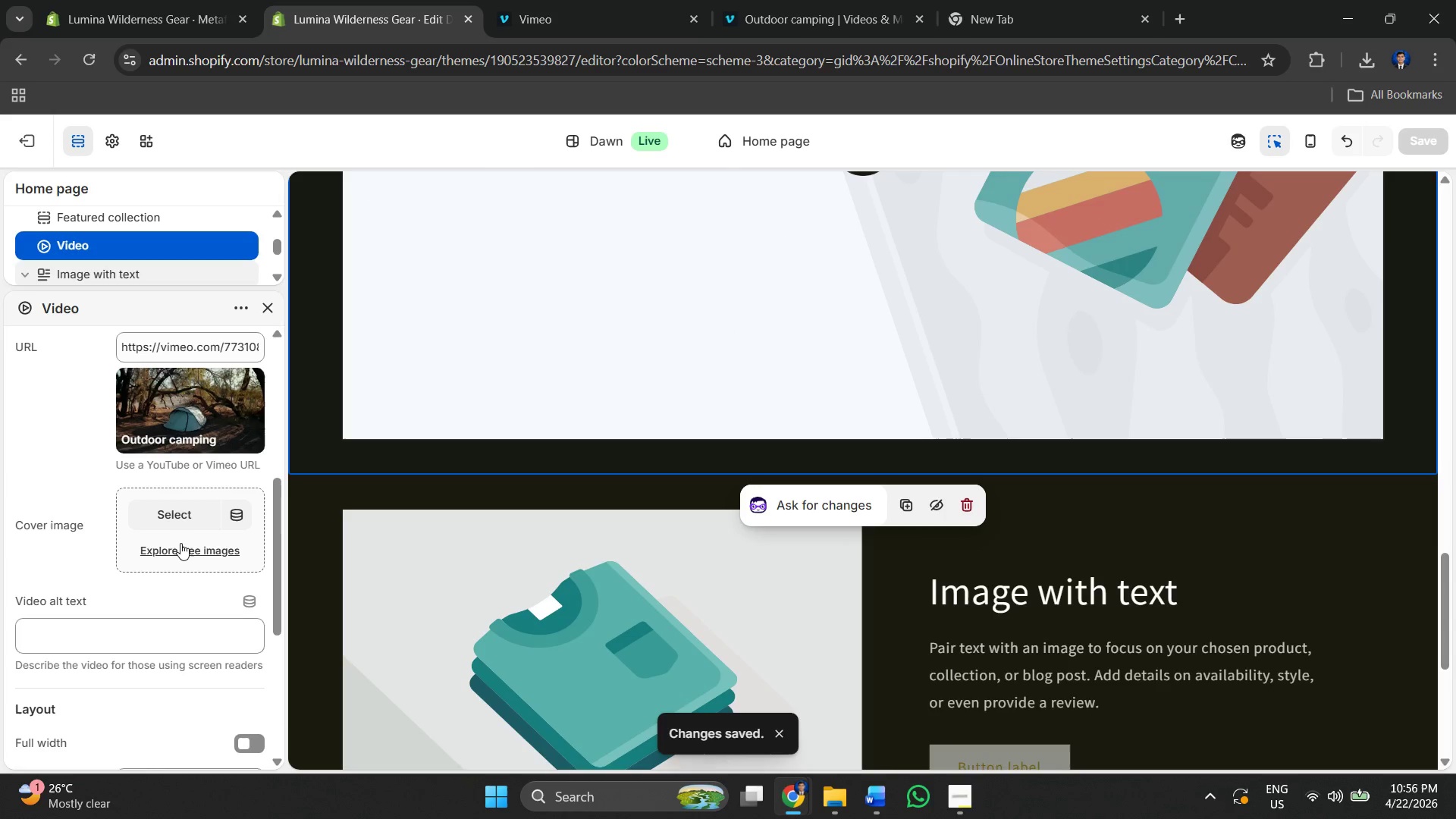 
left_click([180, 522])
 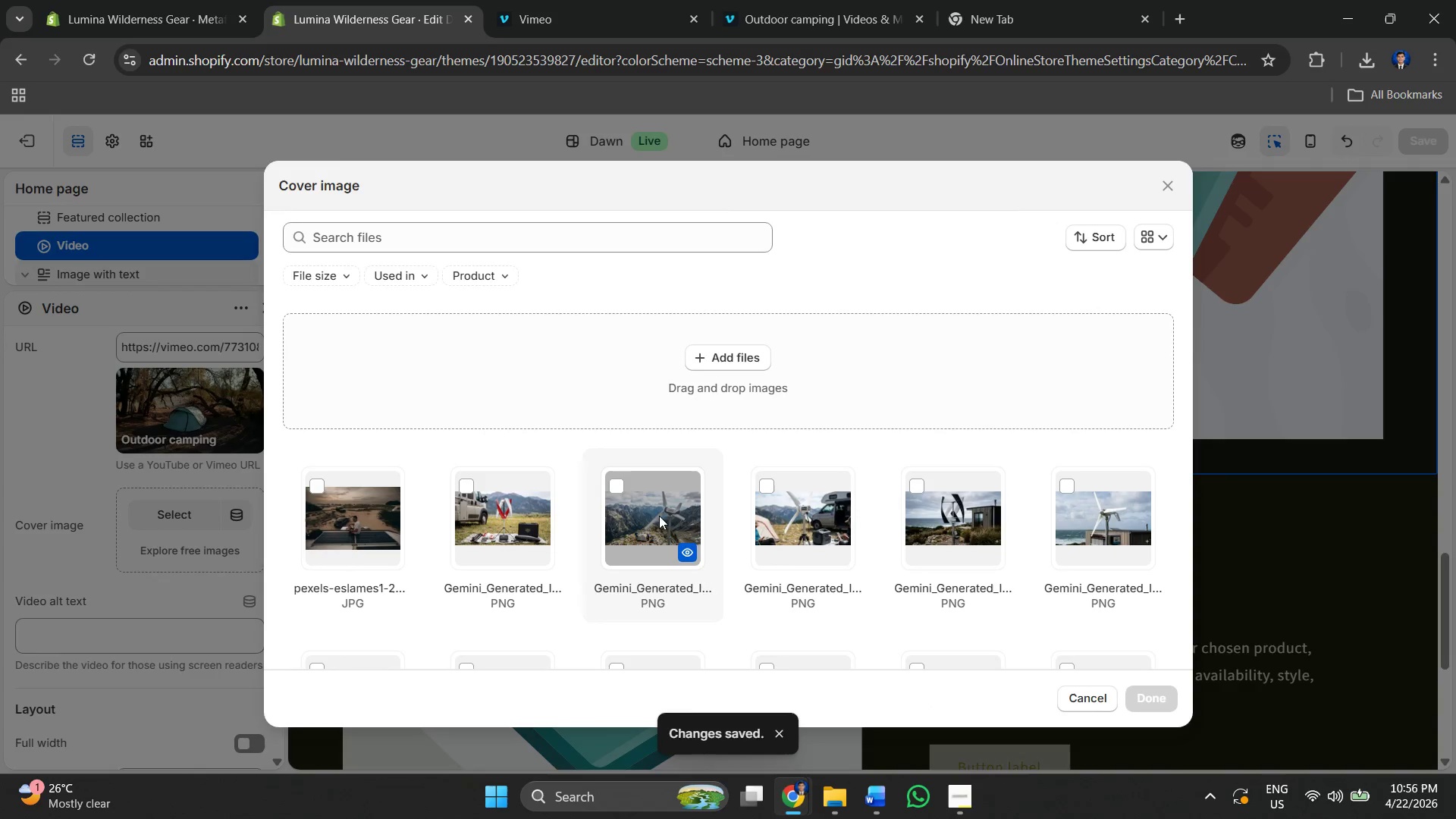 
left_click([334, 515])
 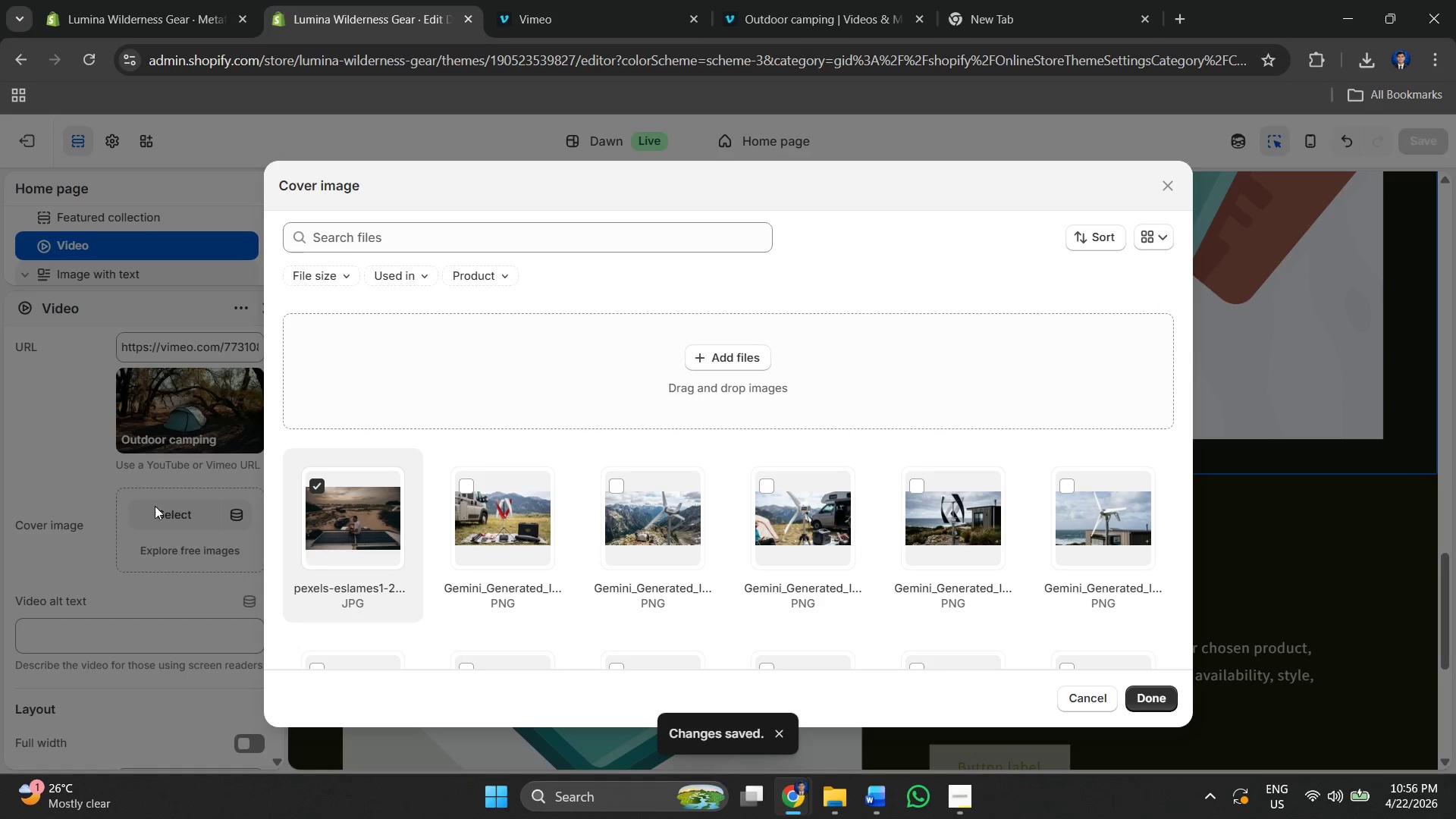 
left_click([359, 503])
 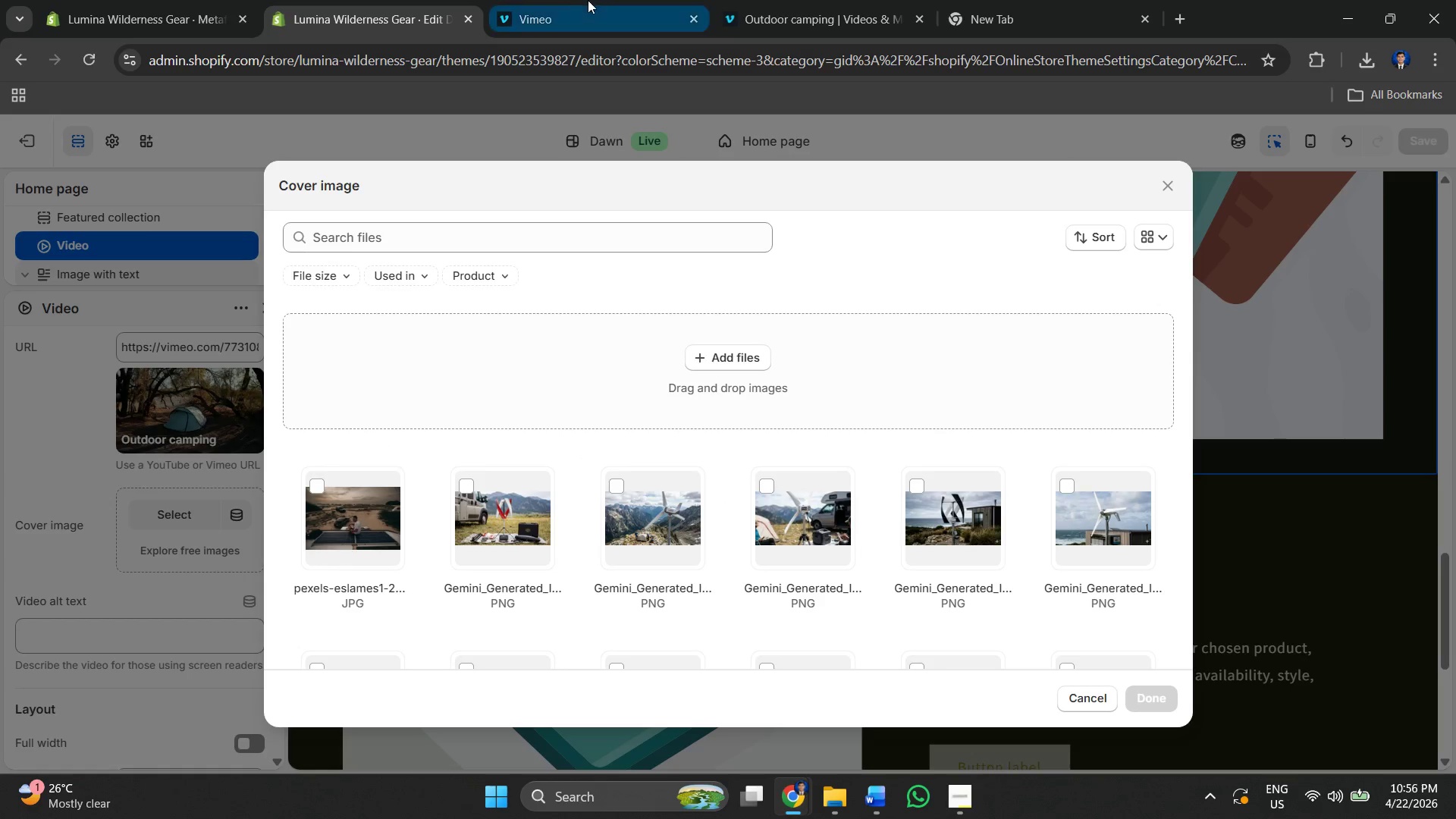 
left_click([588, 0])
 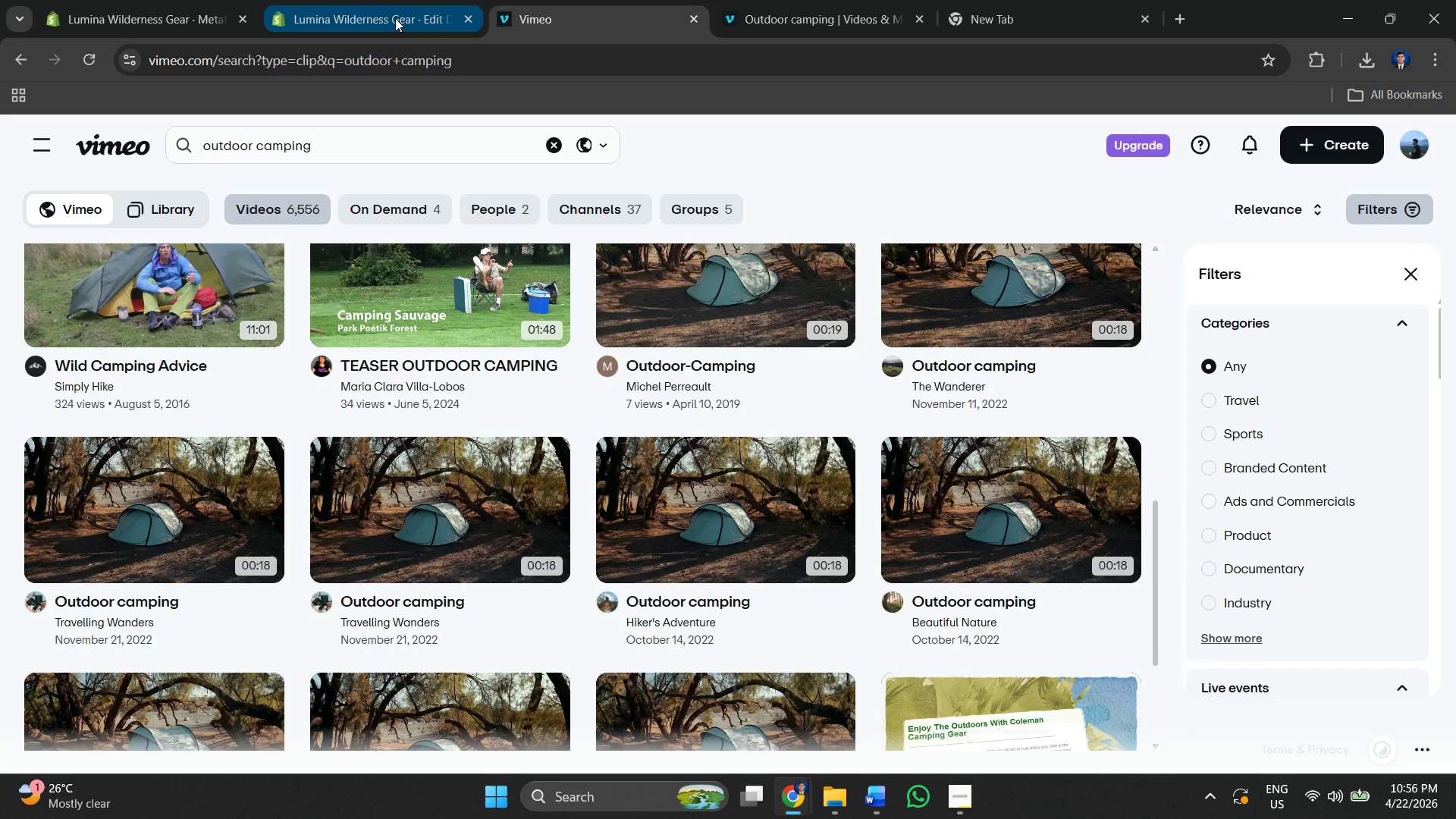 
left_click([390, 2])
 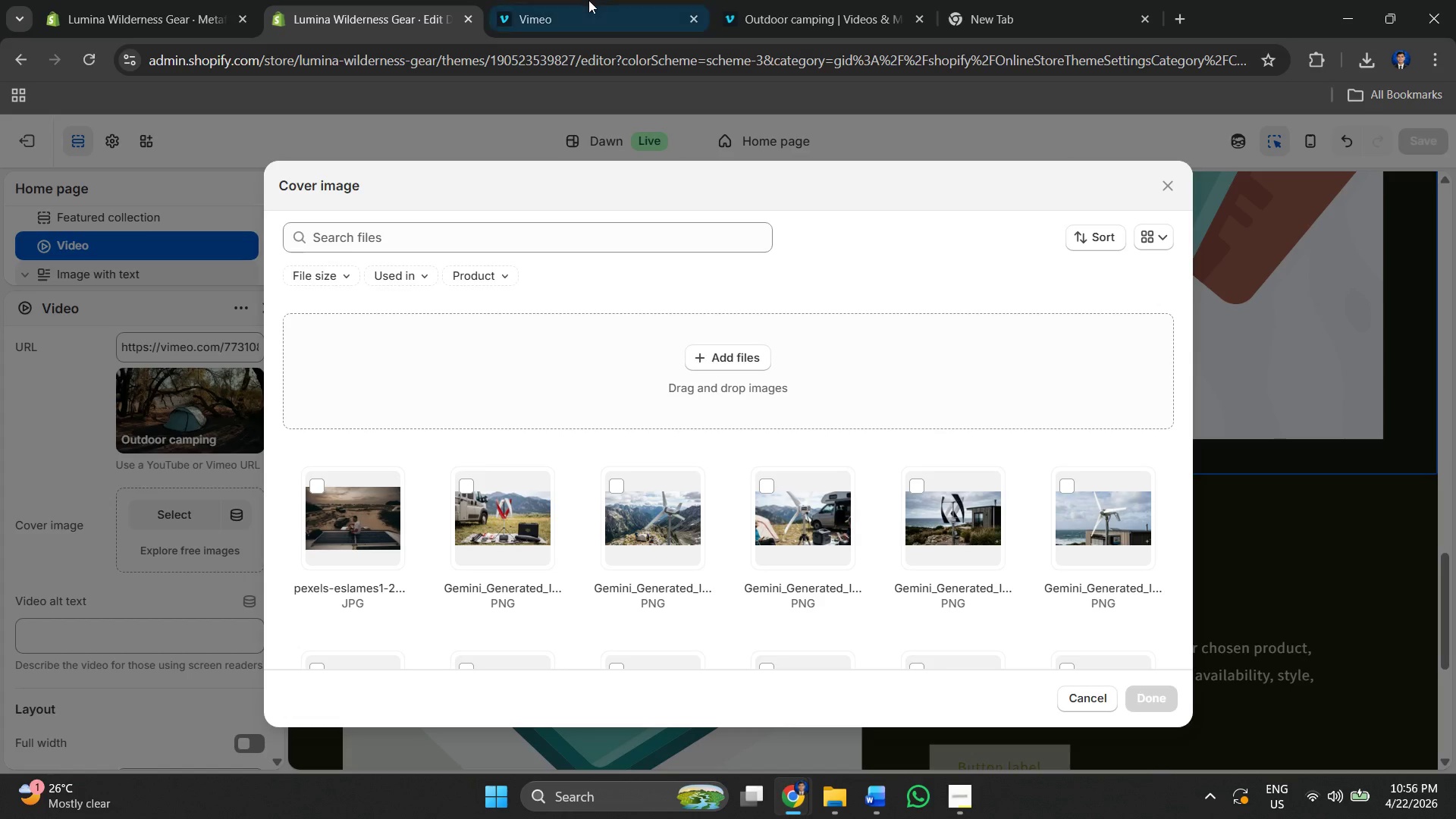 
left_click([587, 0])
 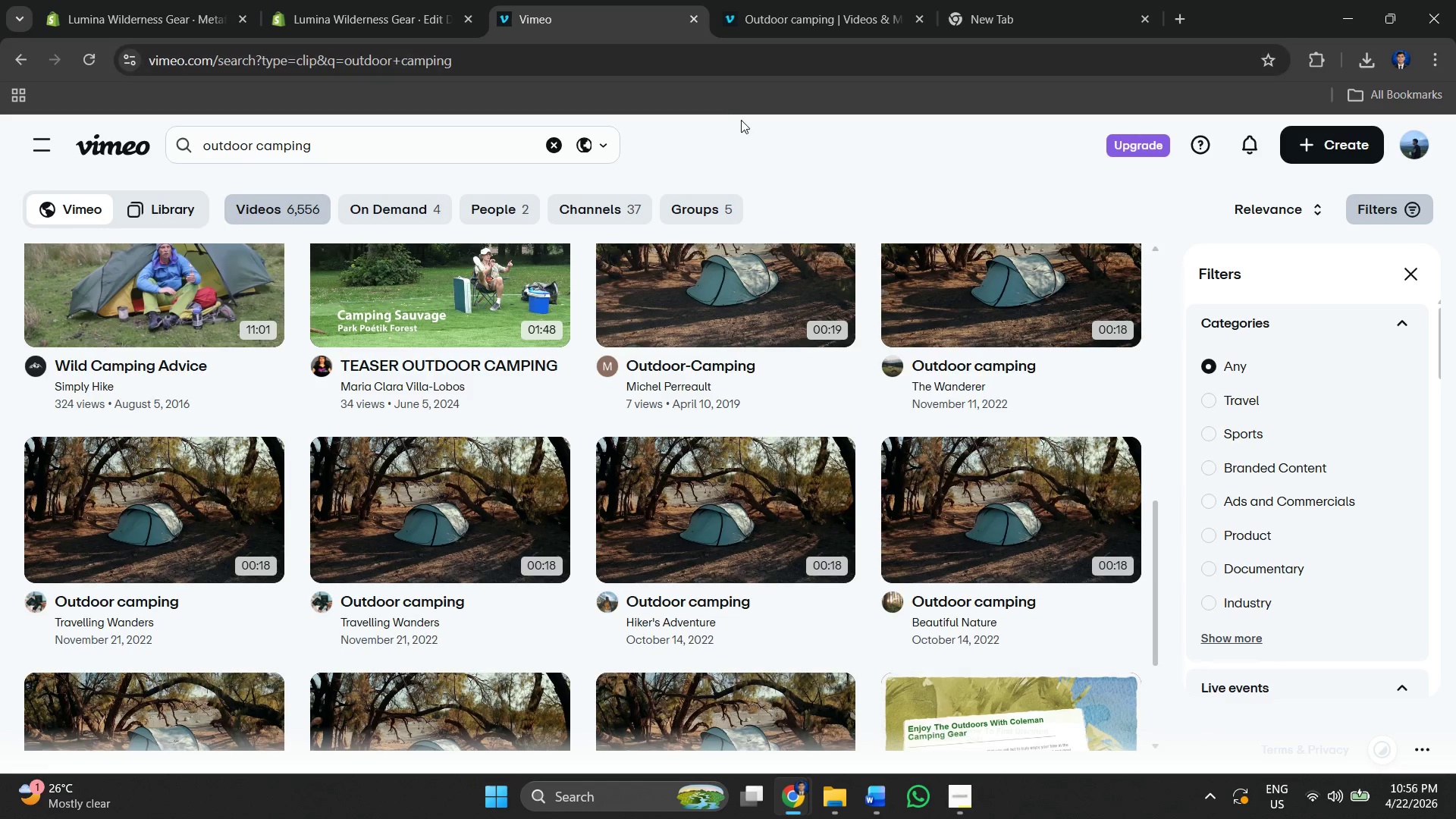 
left_click([799, 17])
 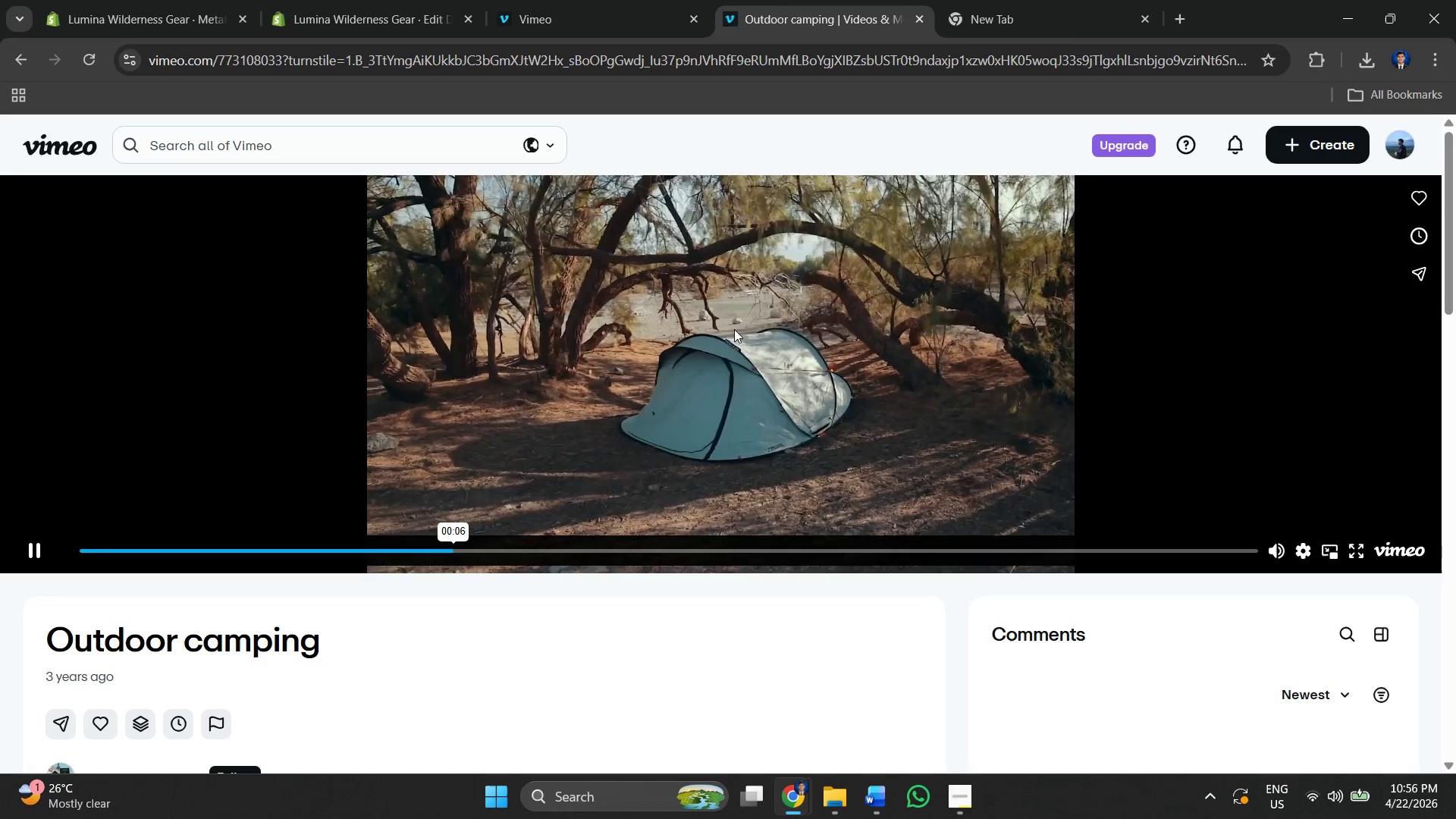 
scroll: coordinate [910, 494], scroll_direction: up, amount: 5.0
 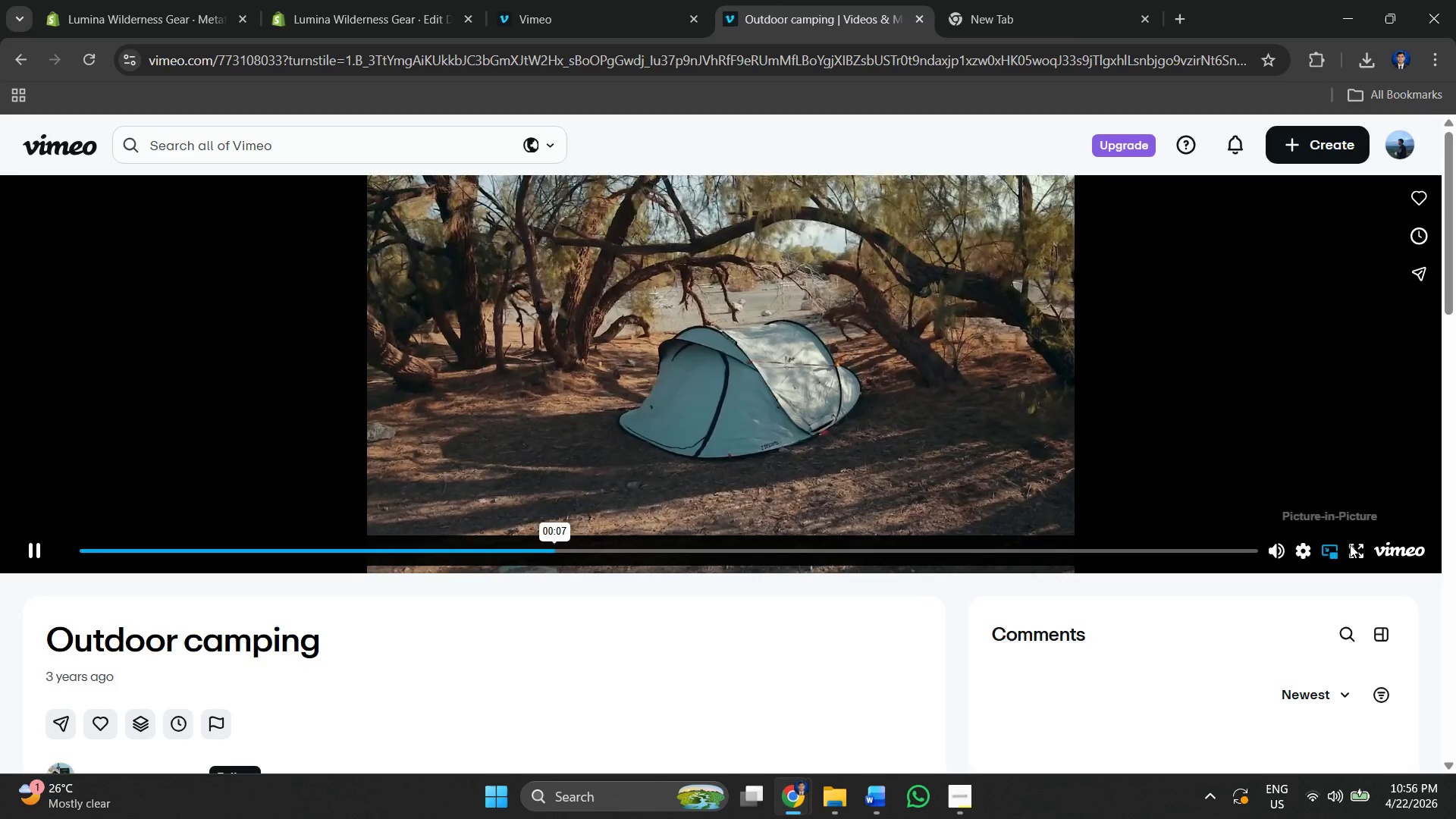 
left_click([1358, 544])
 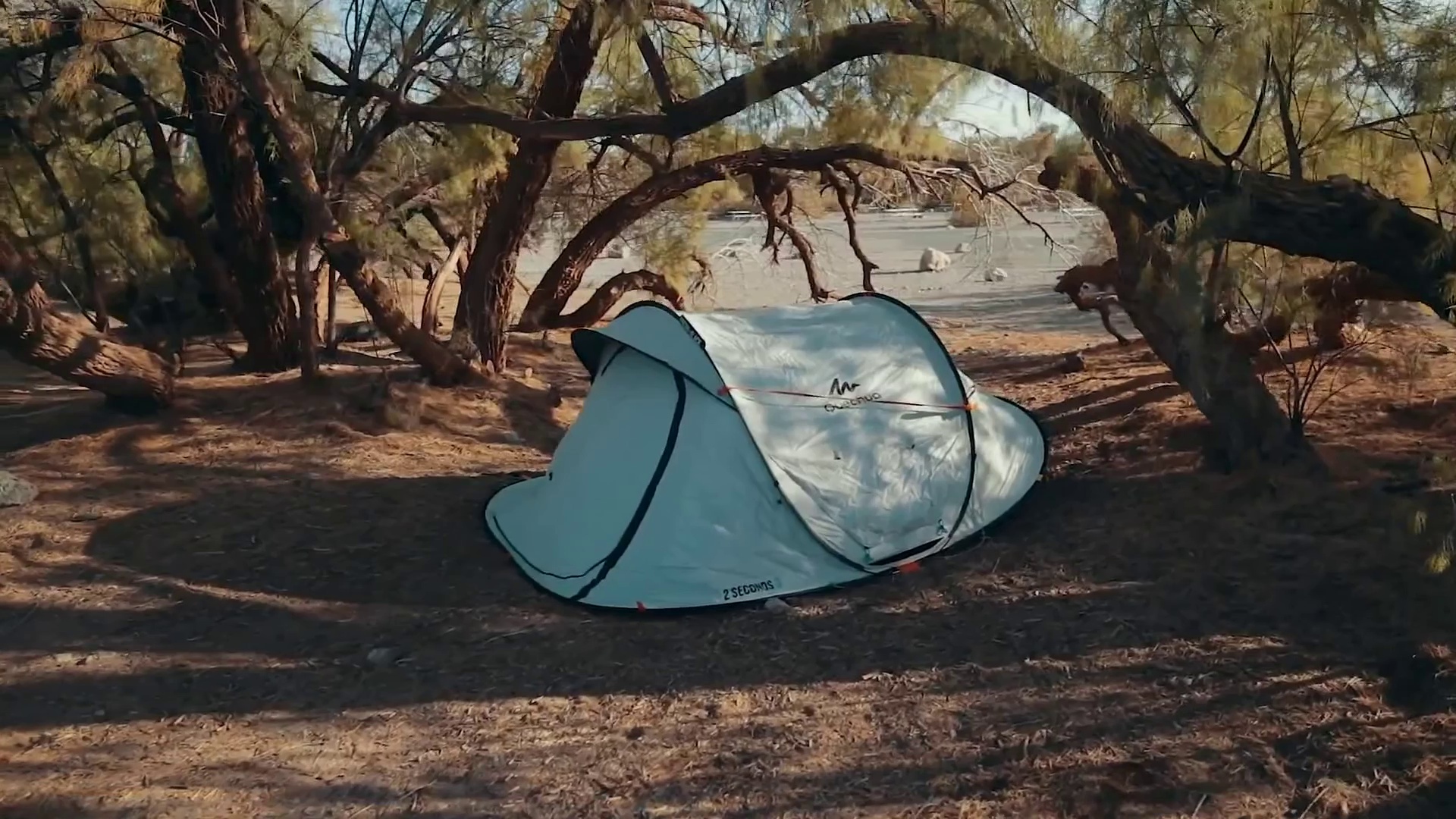 
wait(6.7)
 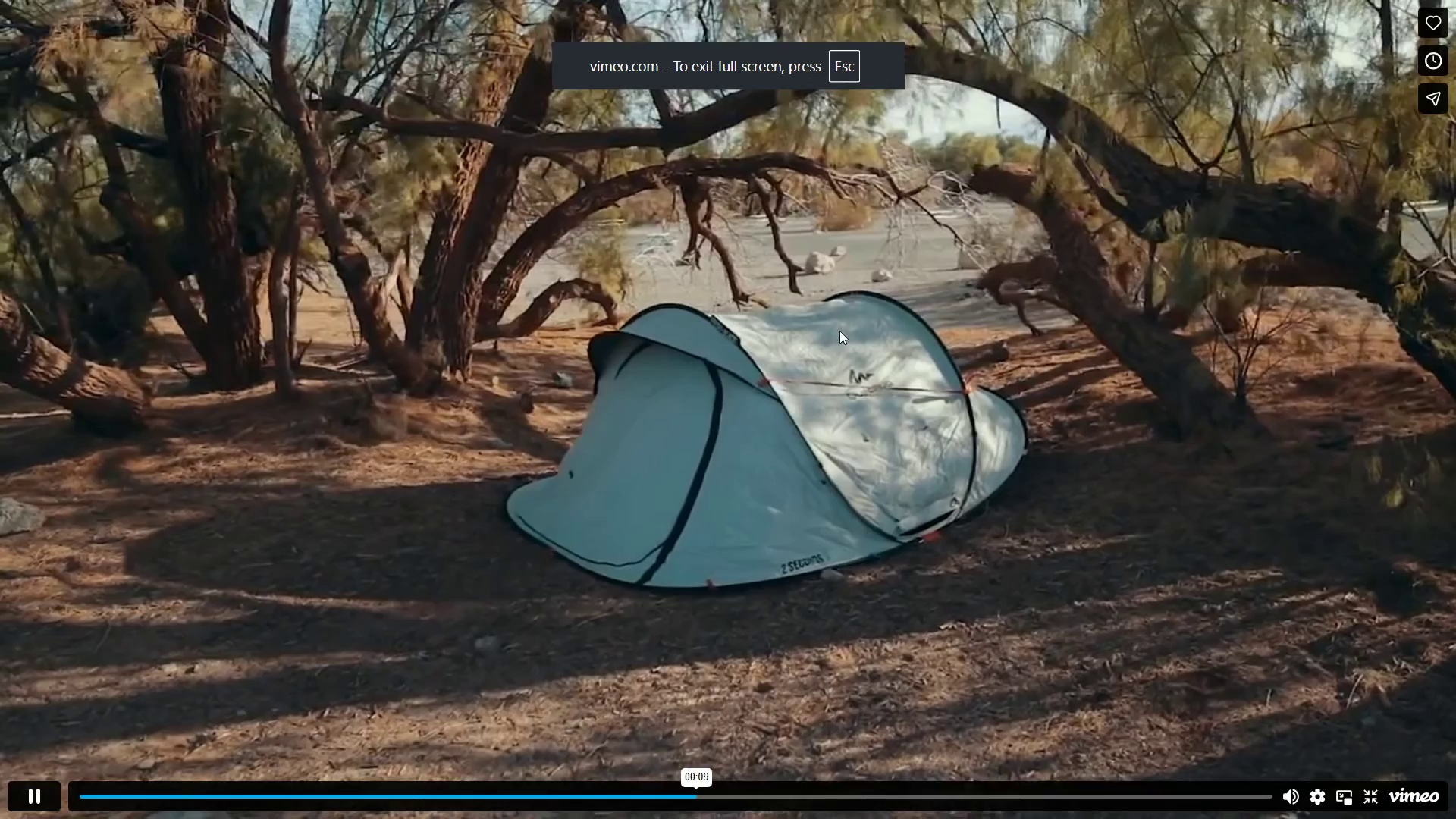 
key(Meta+PrintScreen)
 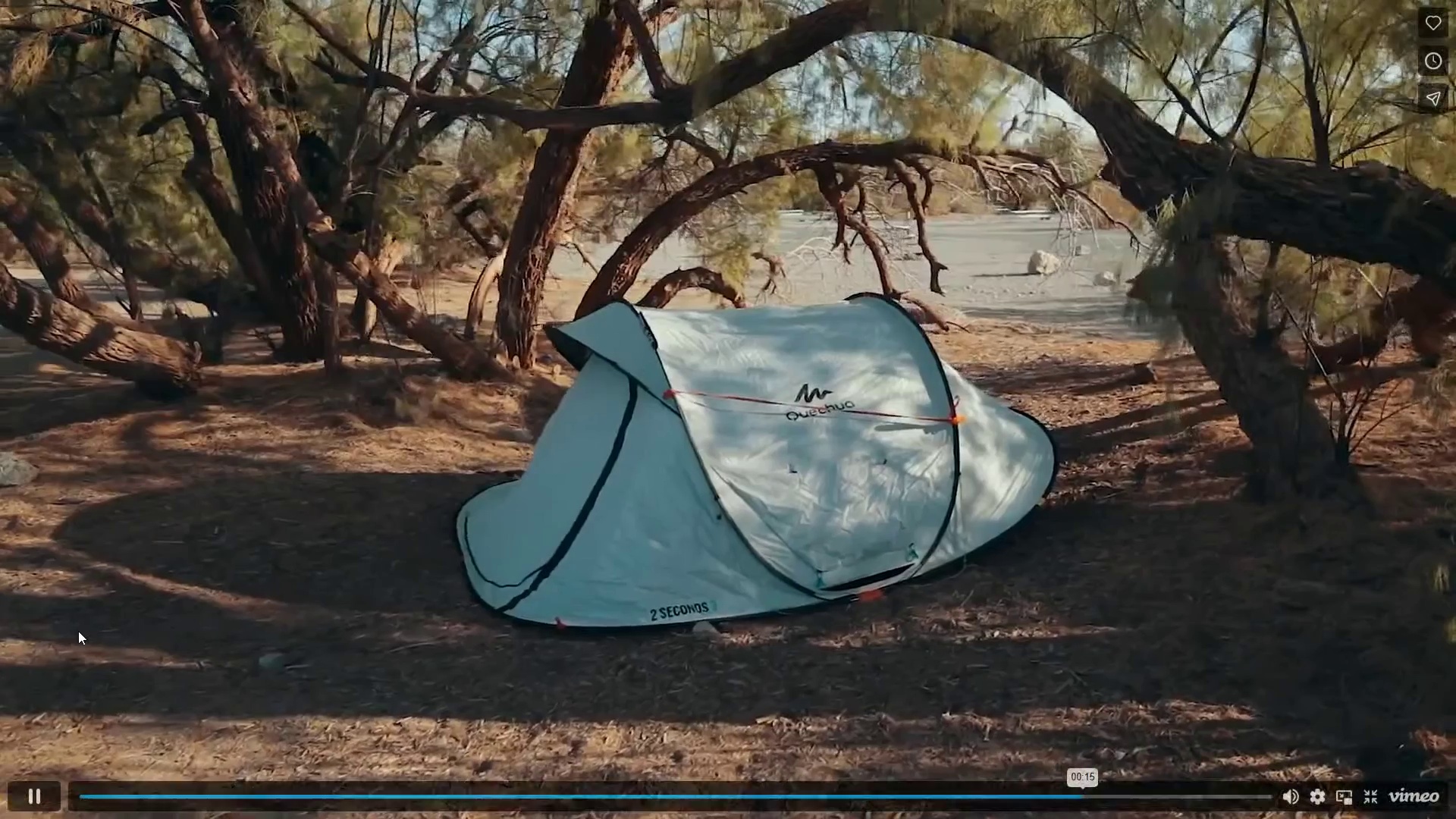 
key(Escape)
 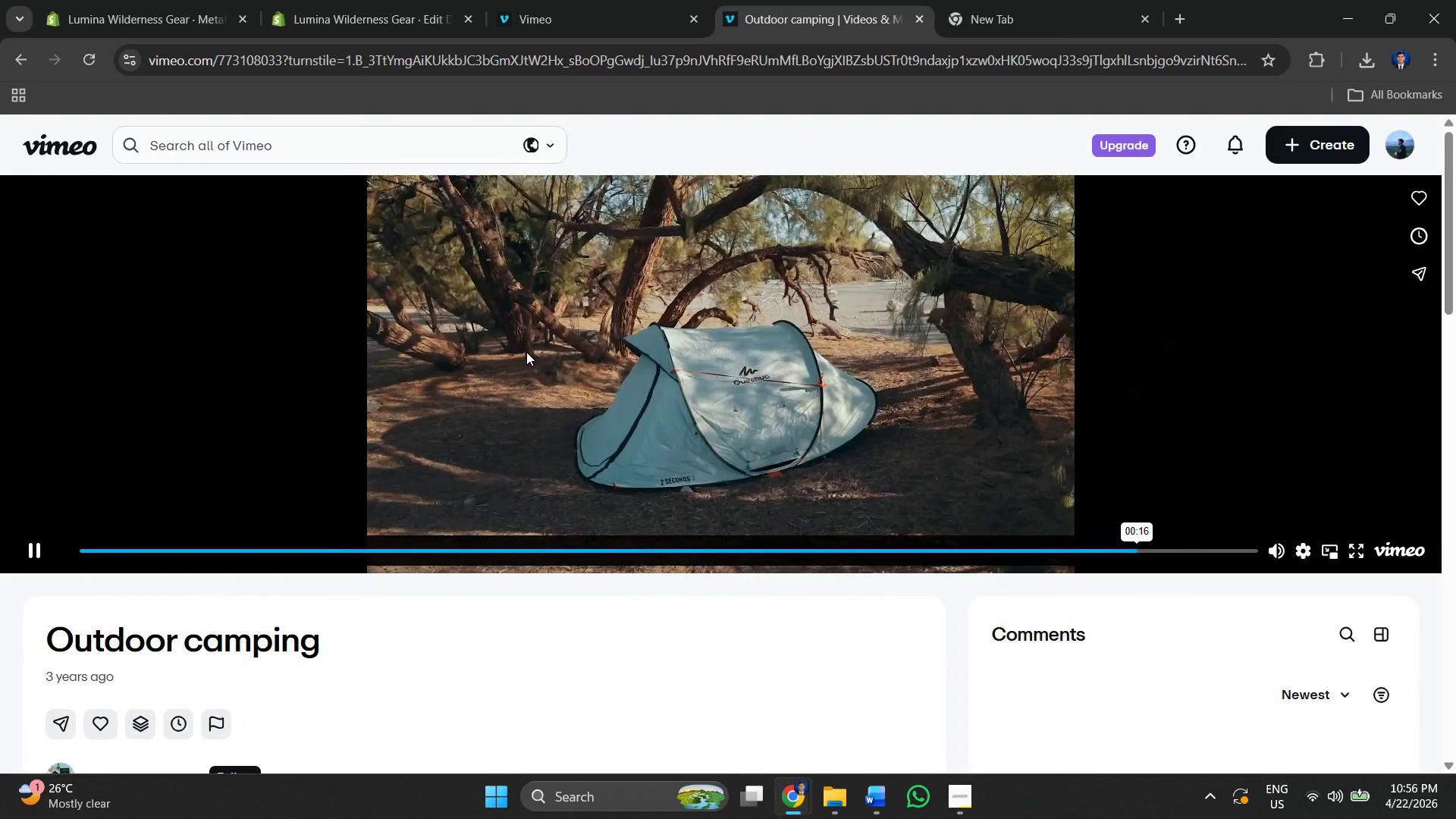 
left_click([570, 397])
 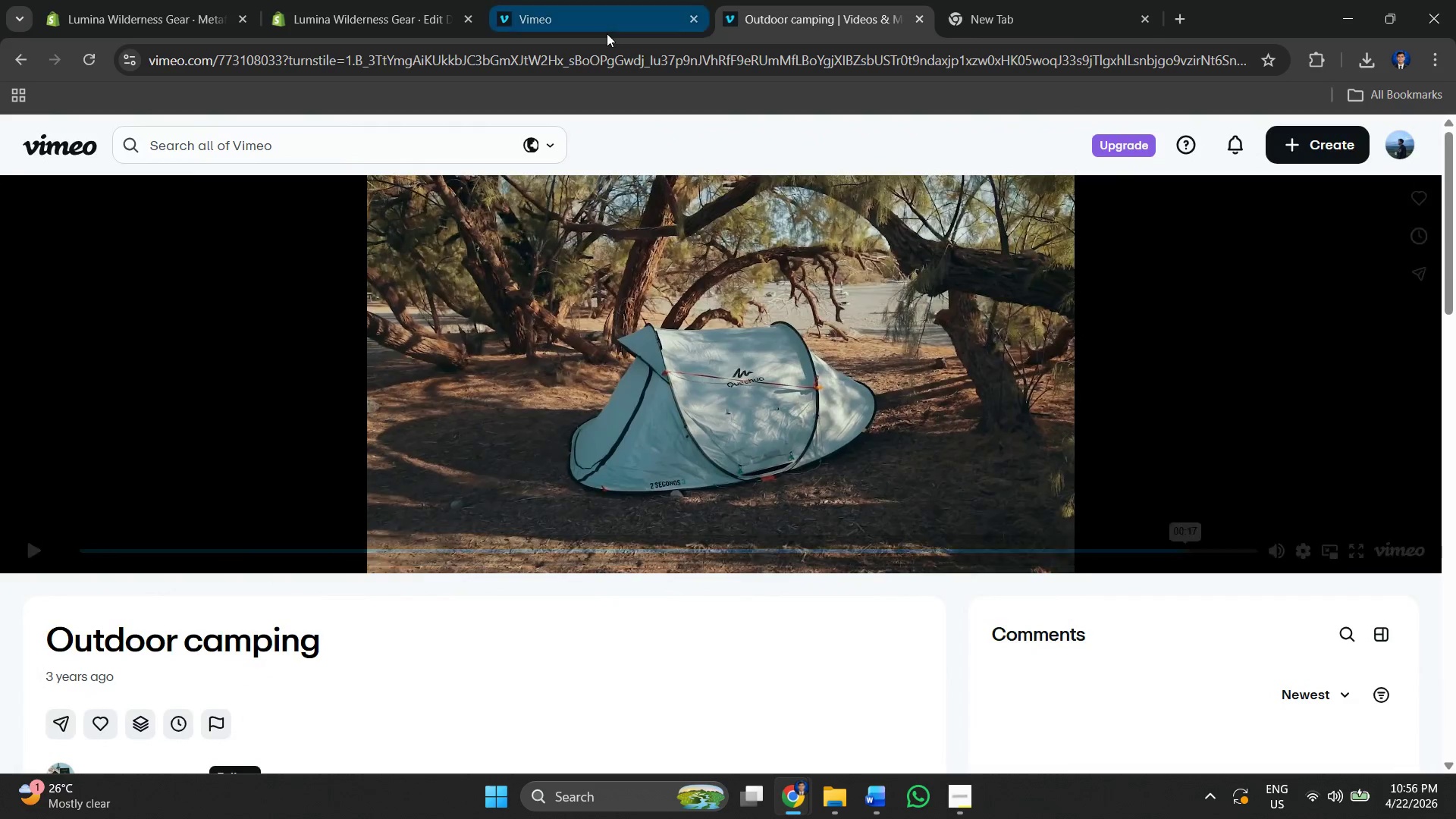 
left_click([601, 0])
 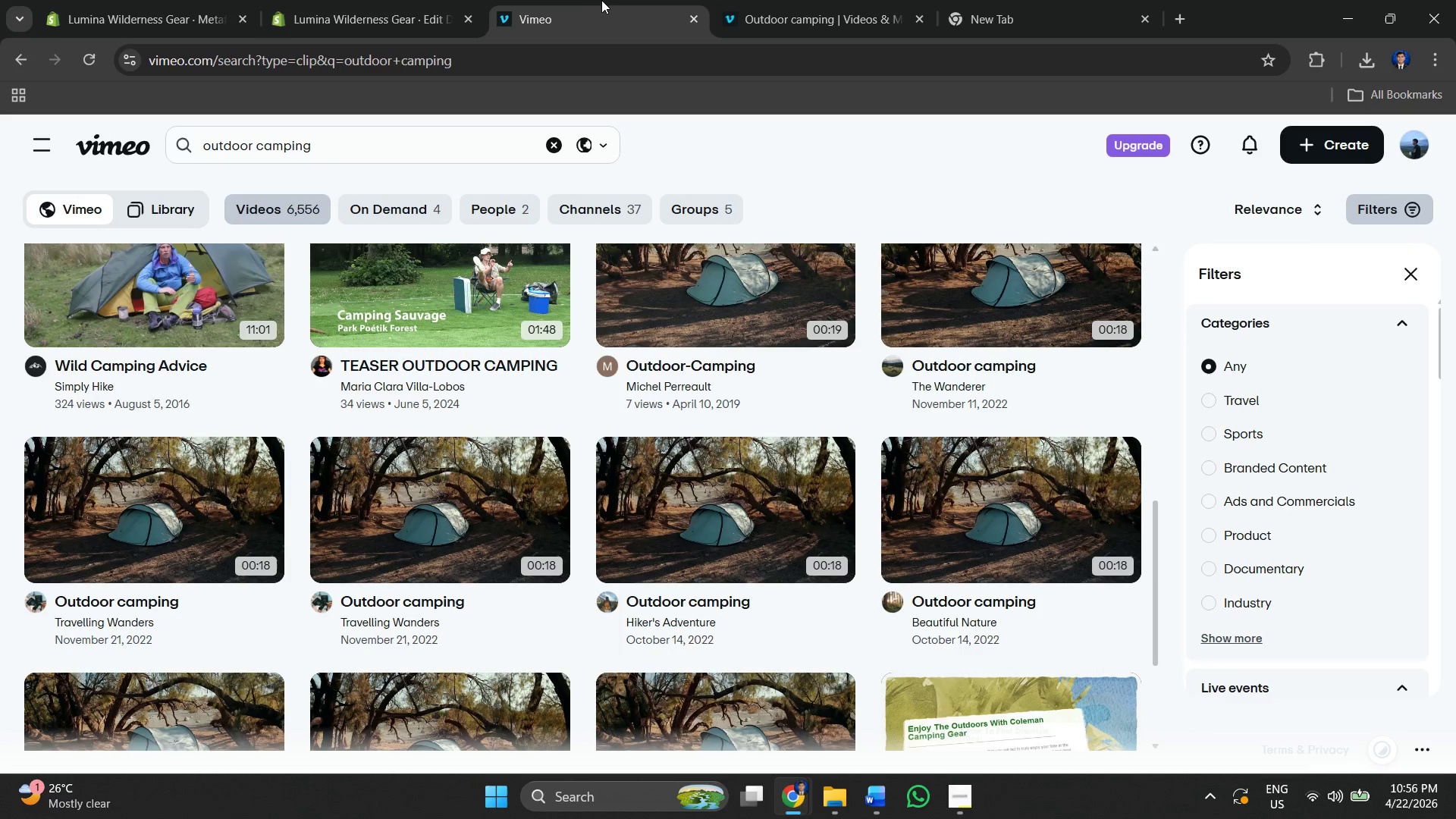 
key(Alt+AltLeft)
 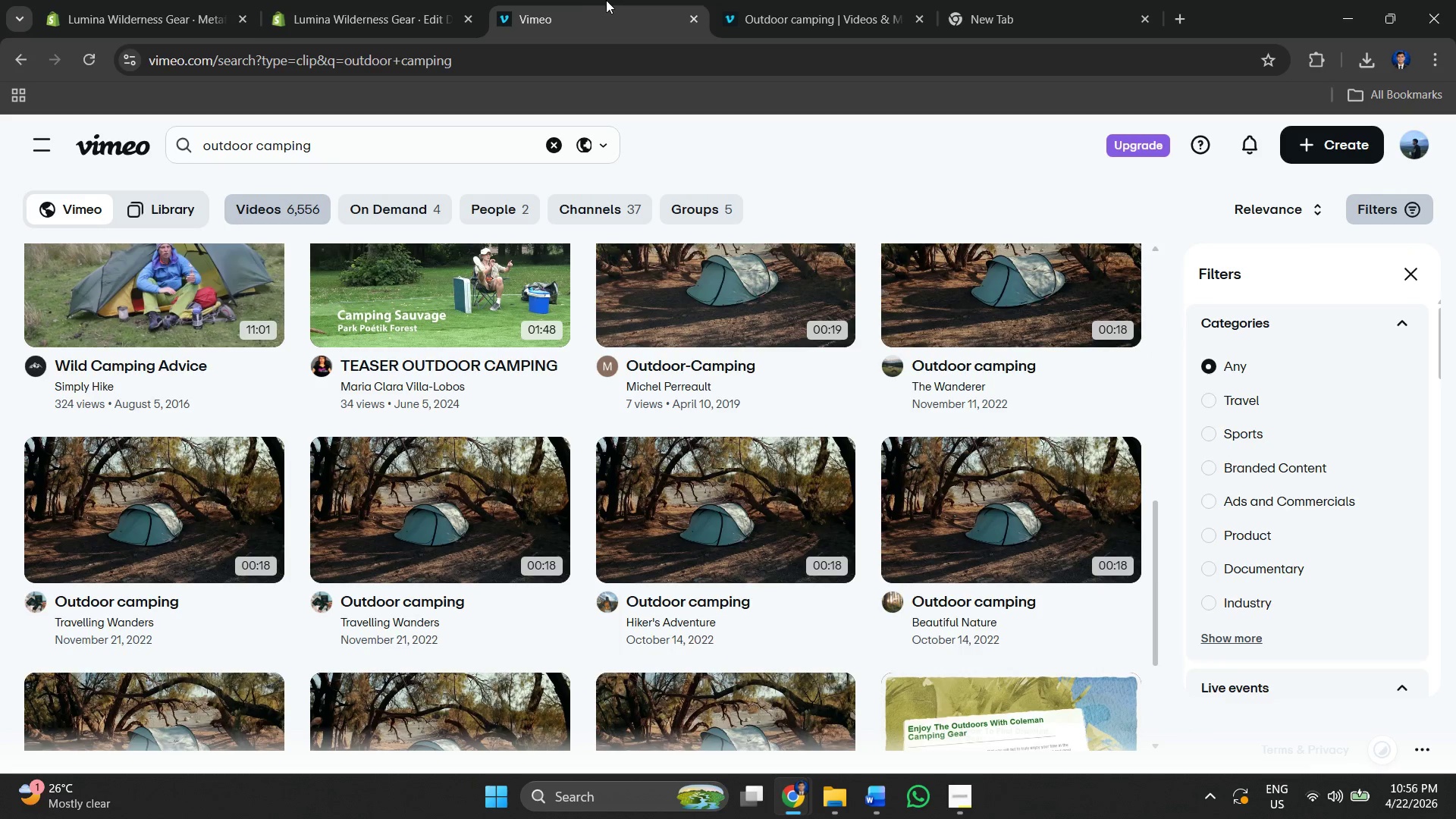 
key(Alt+Tab)